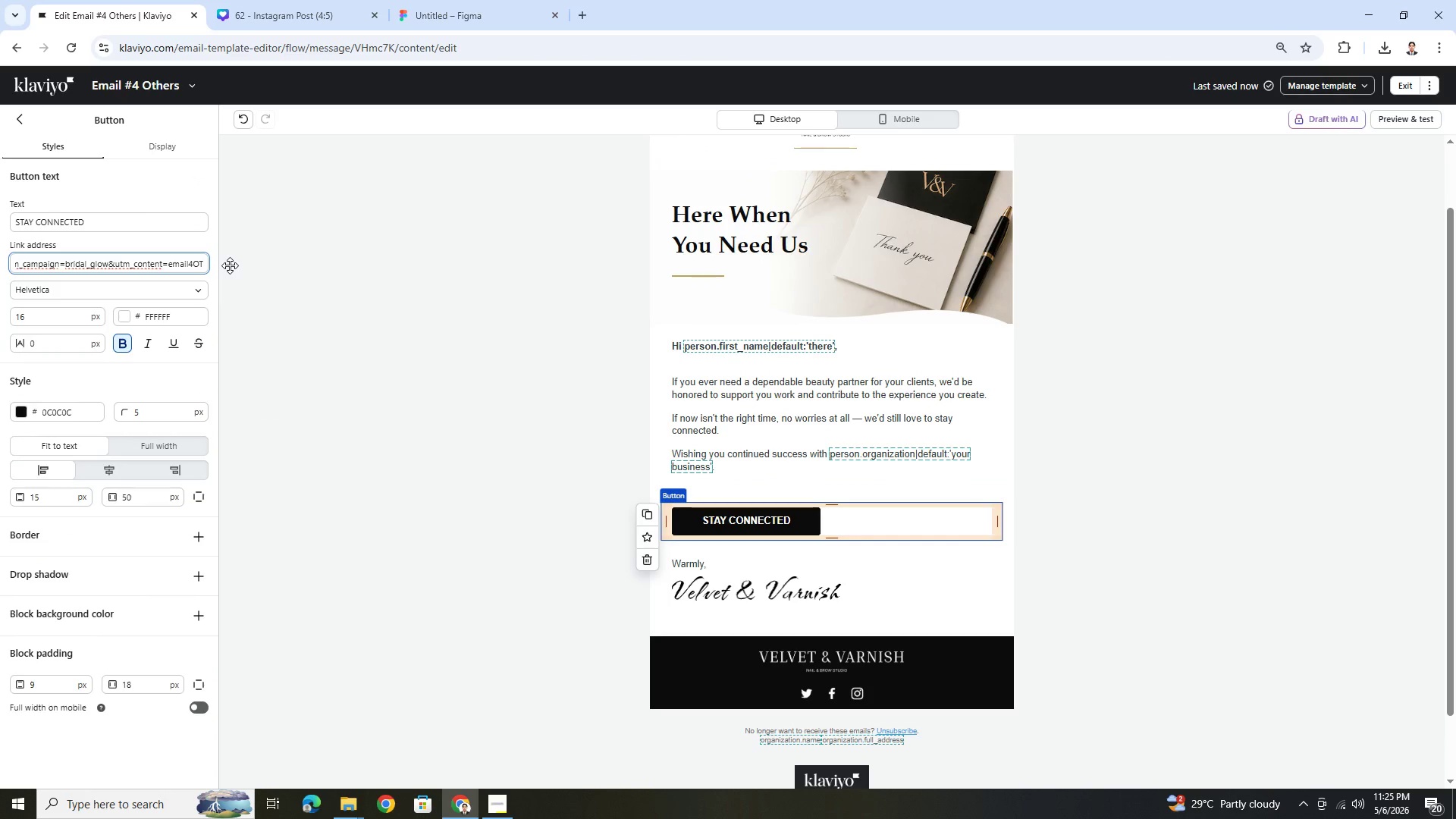 
key(Control+A)
 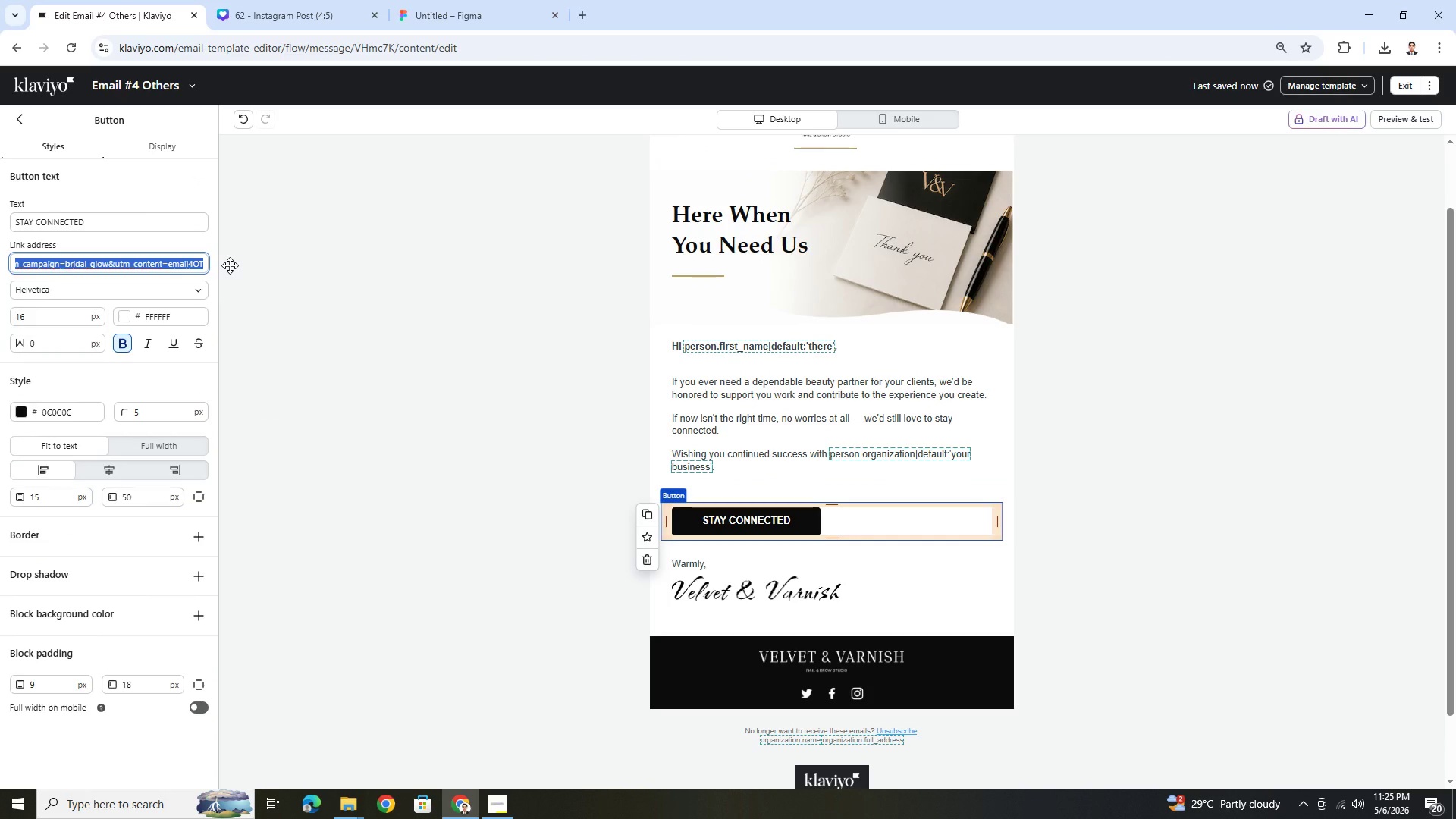 
key(Control+C)
 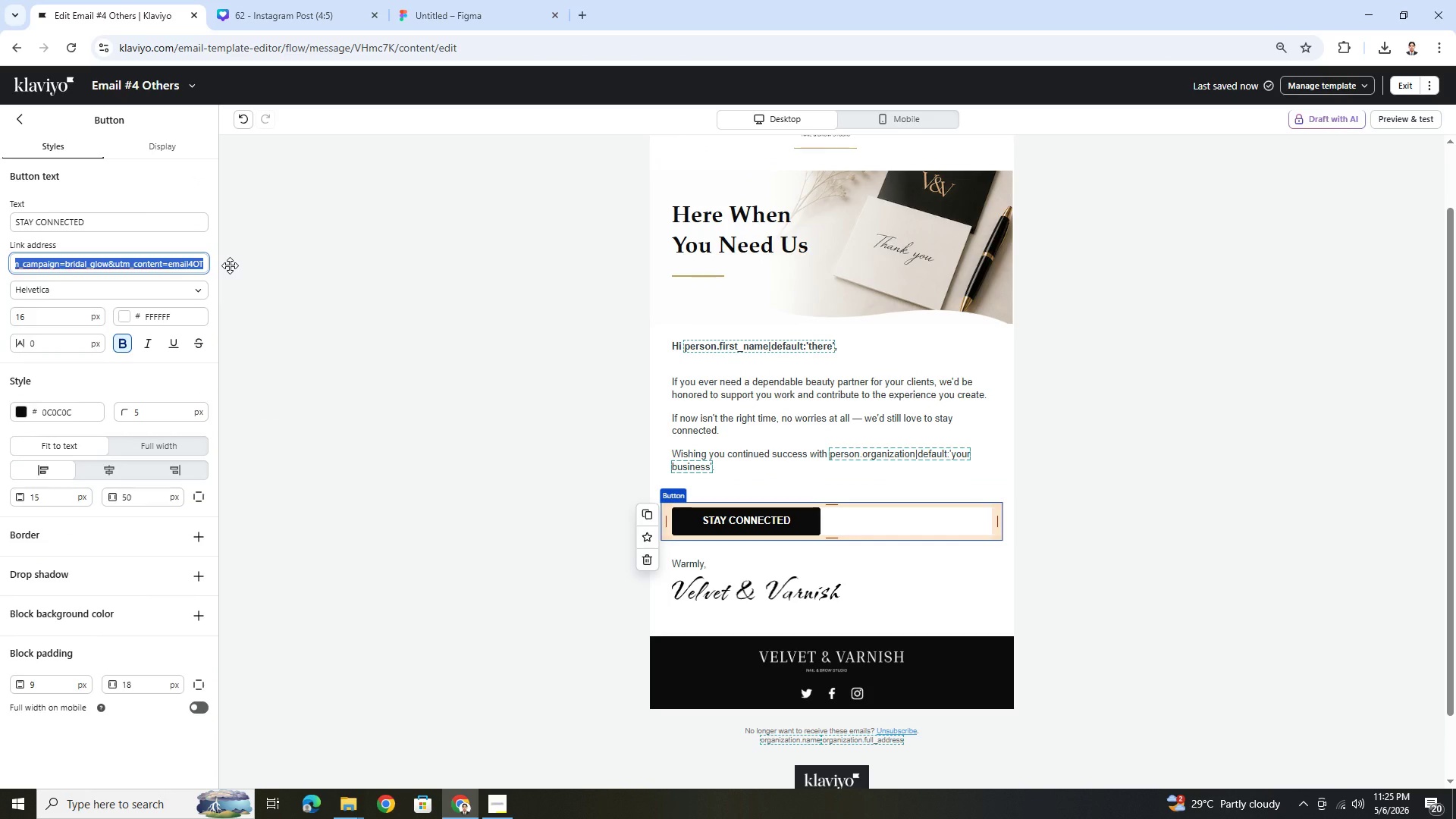 
key(Control+C)
 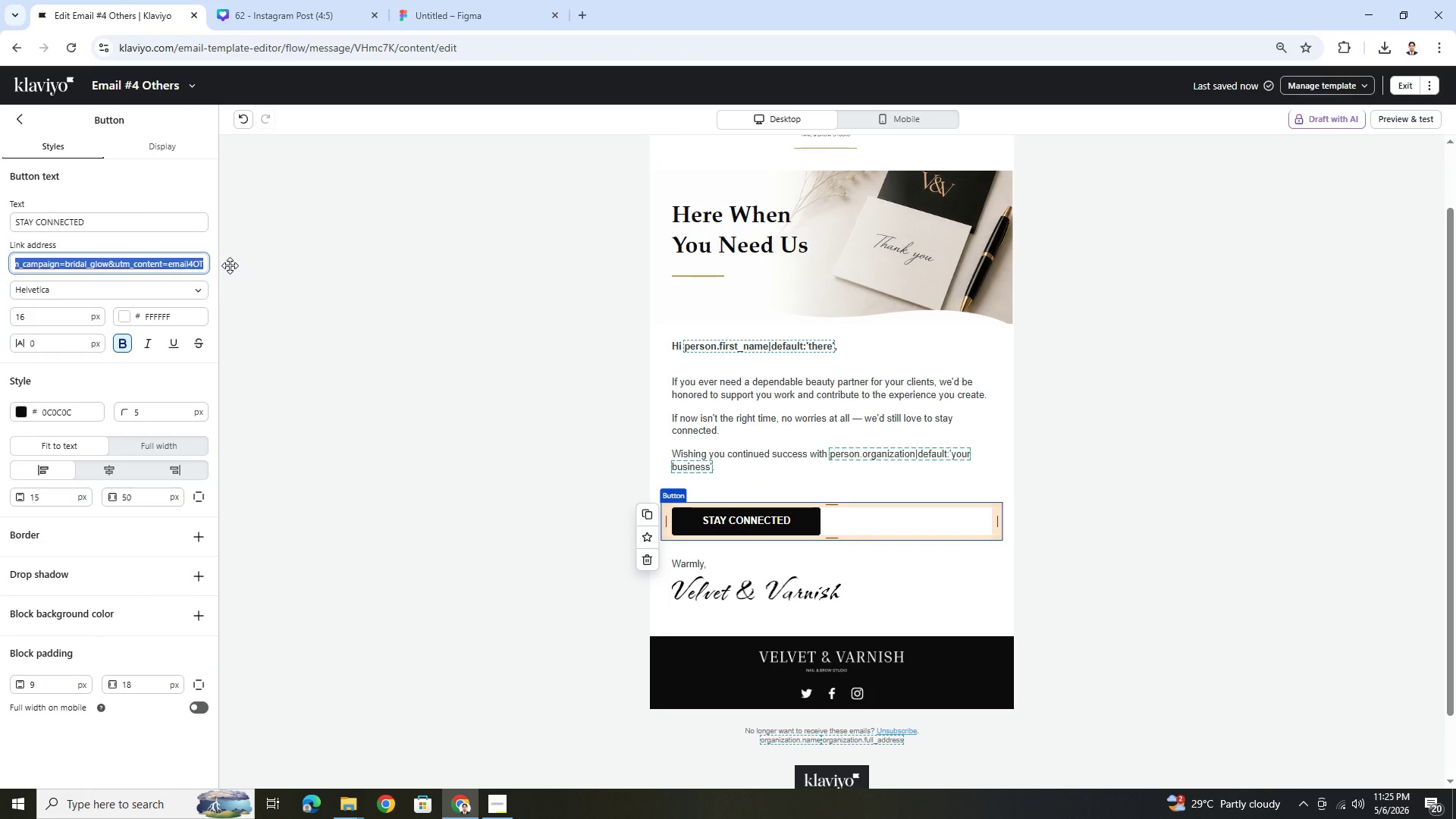 
key(Control+C)
 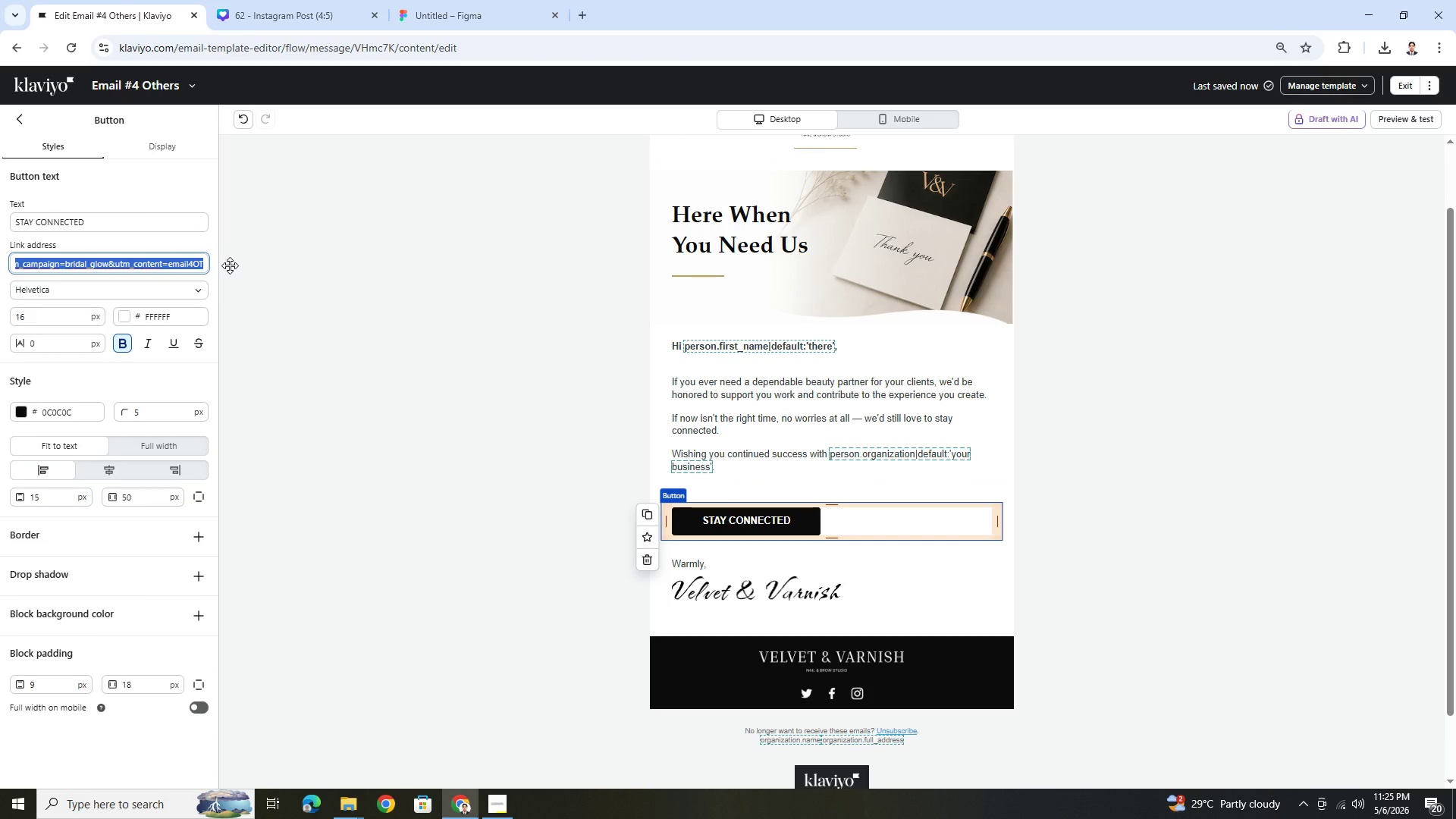 
key(Control+C)
 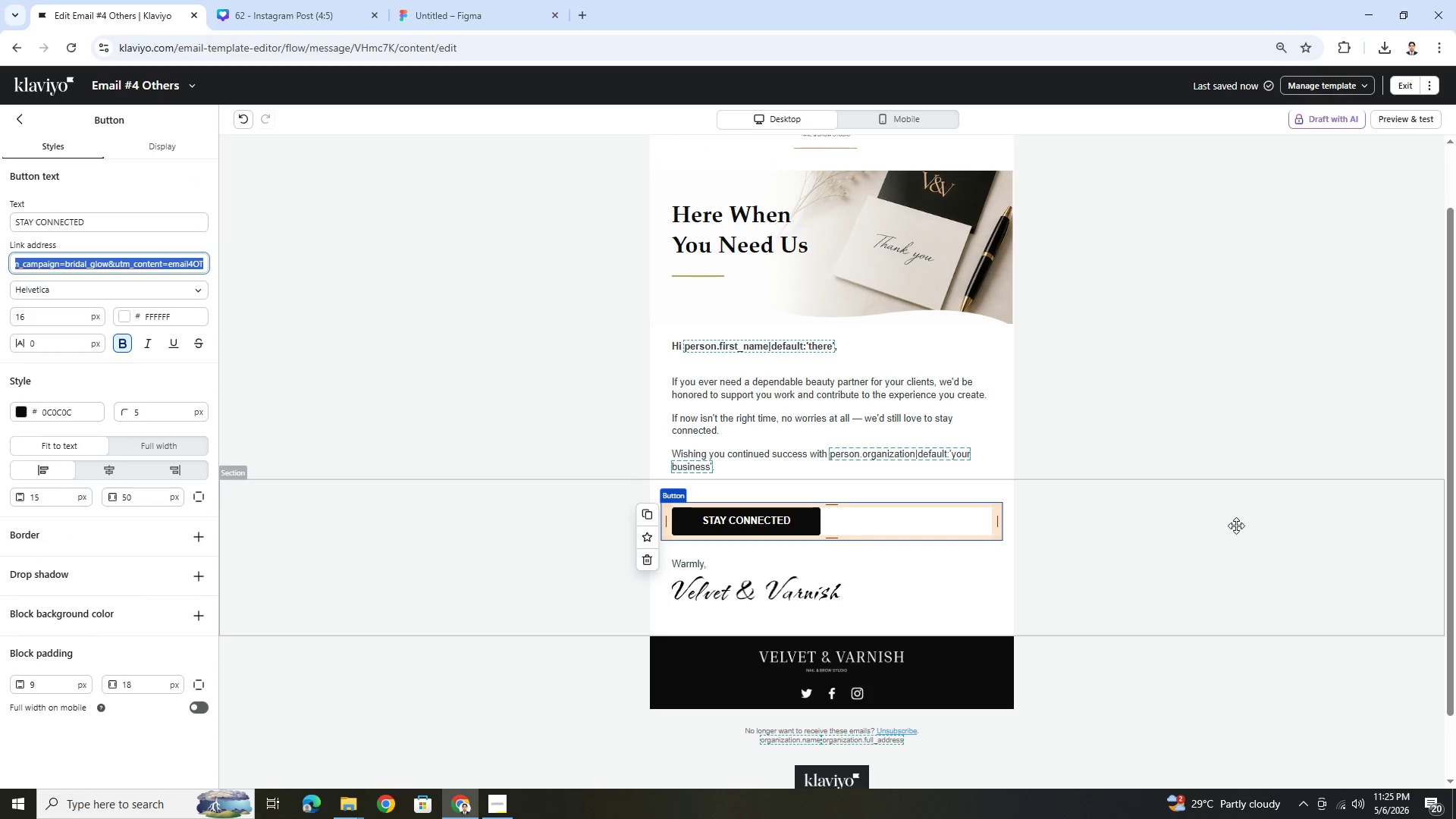 
left_click([1242, 535])
 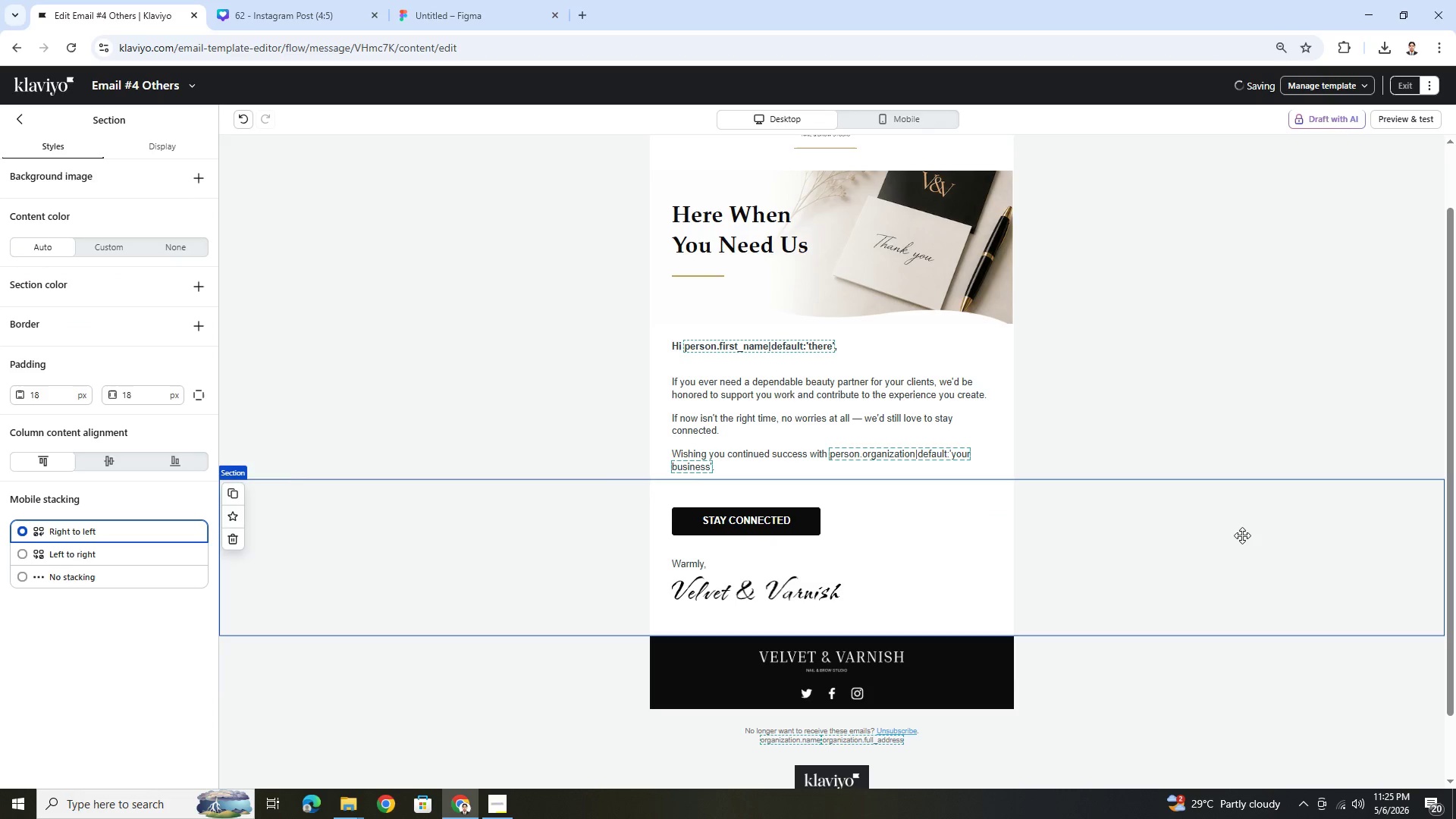 
scroll: coordinate [1242, 535], scroll_direction: up, amount: 4.0
 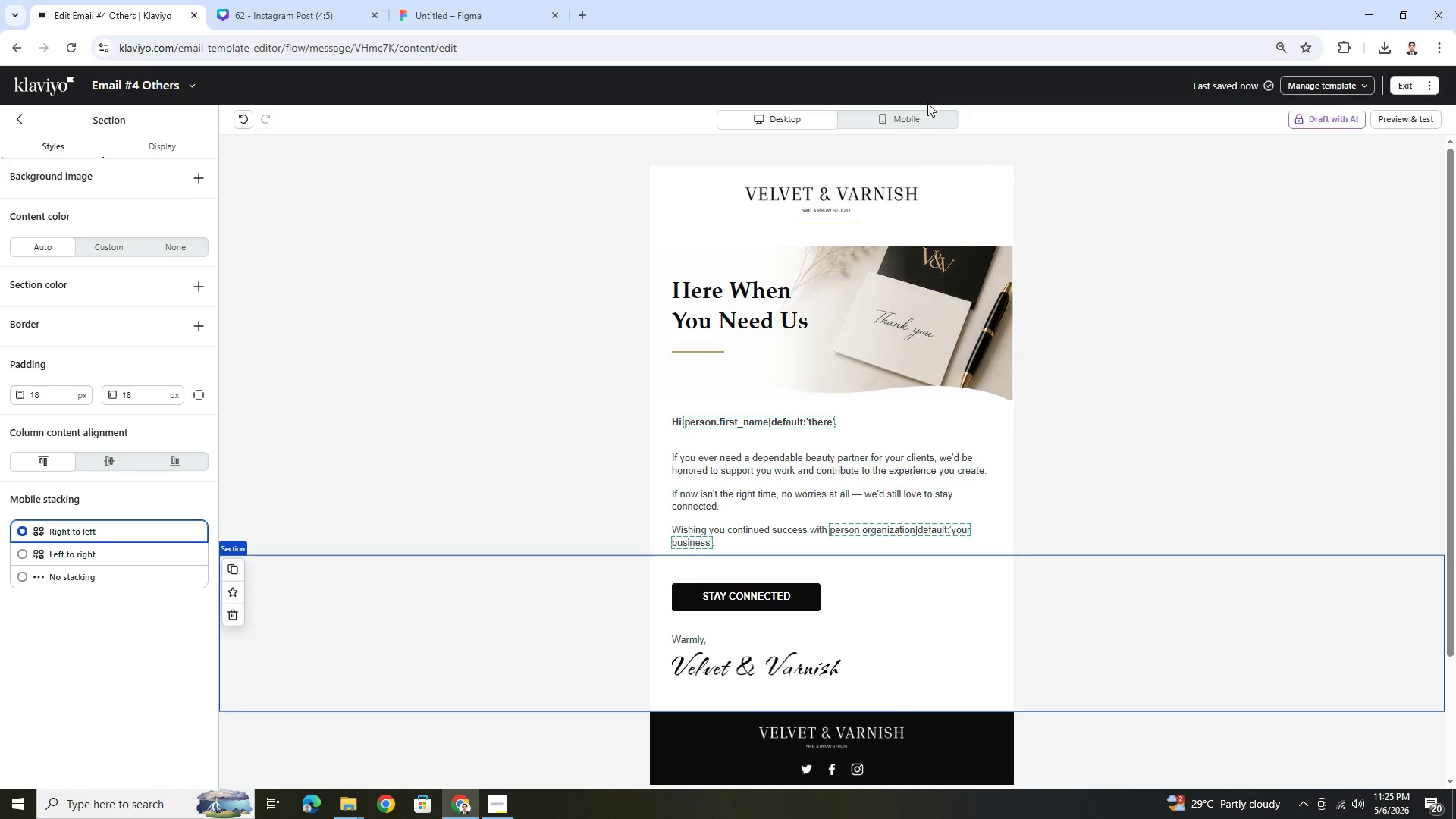 
left_click([930, 115])
 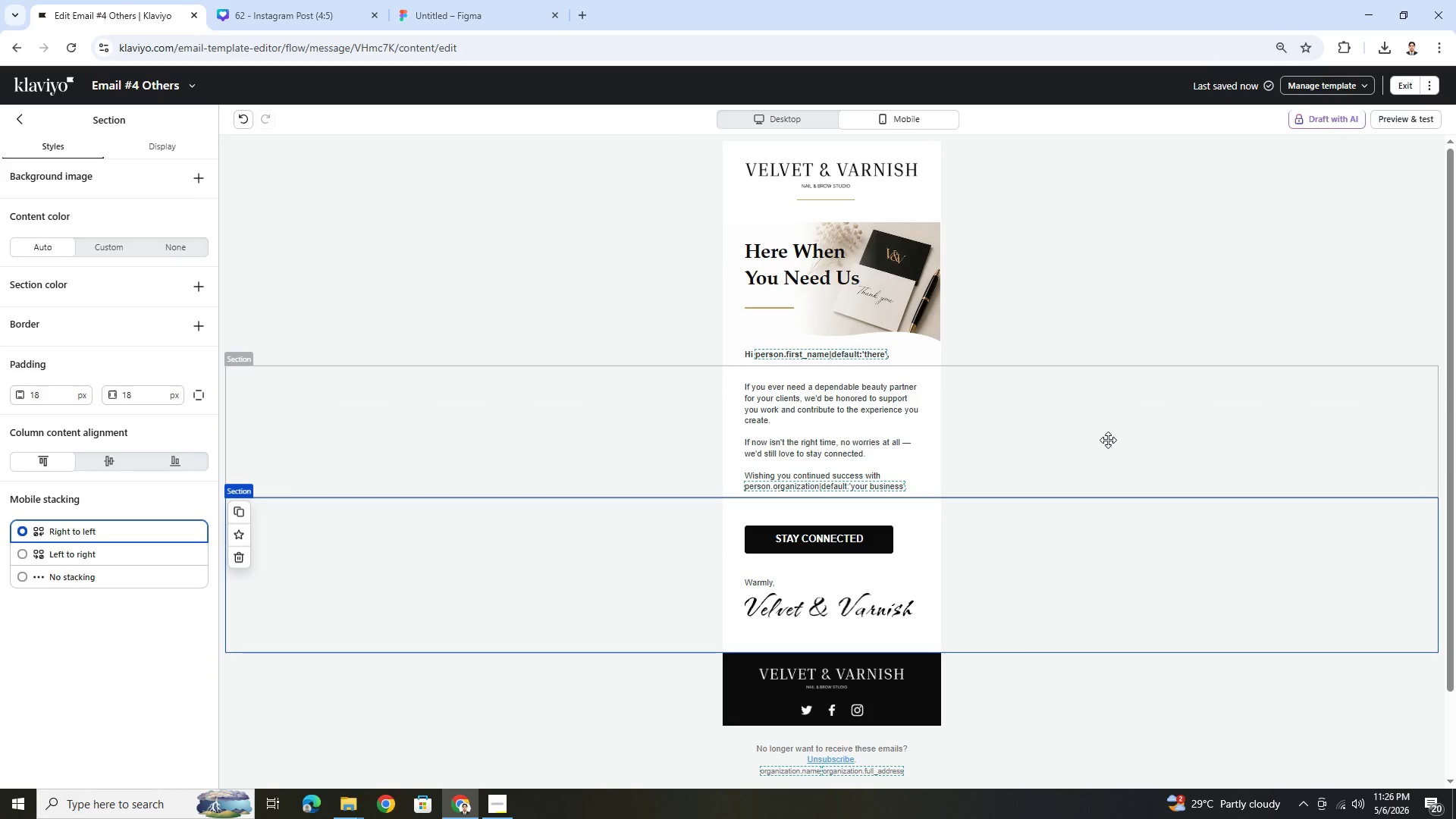 
wait(7.34)
 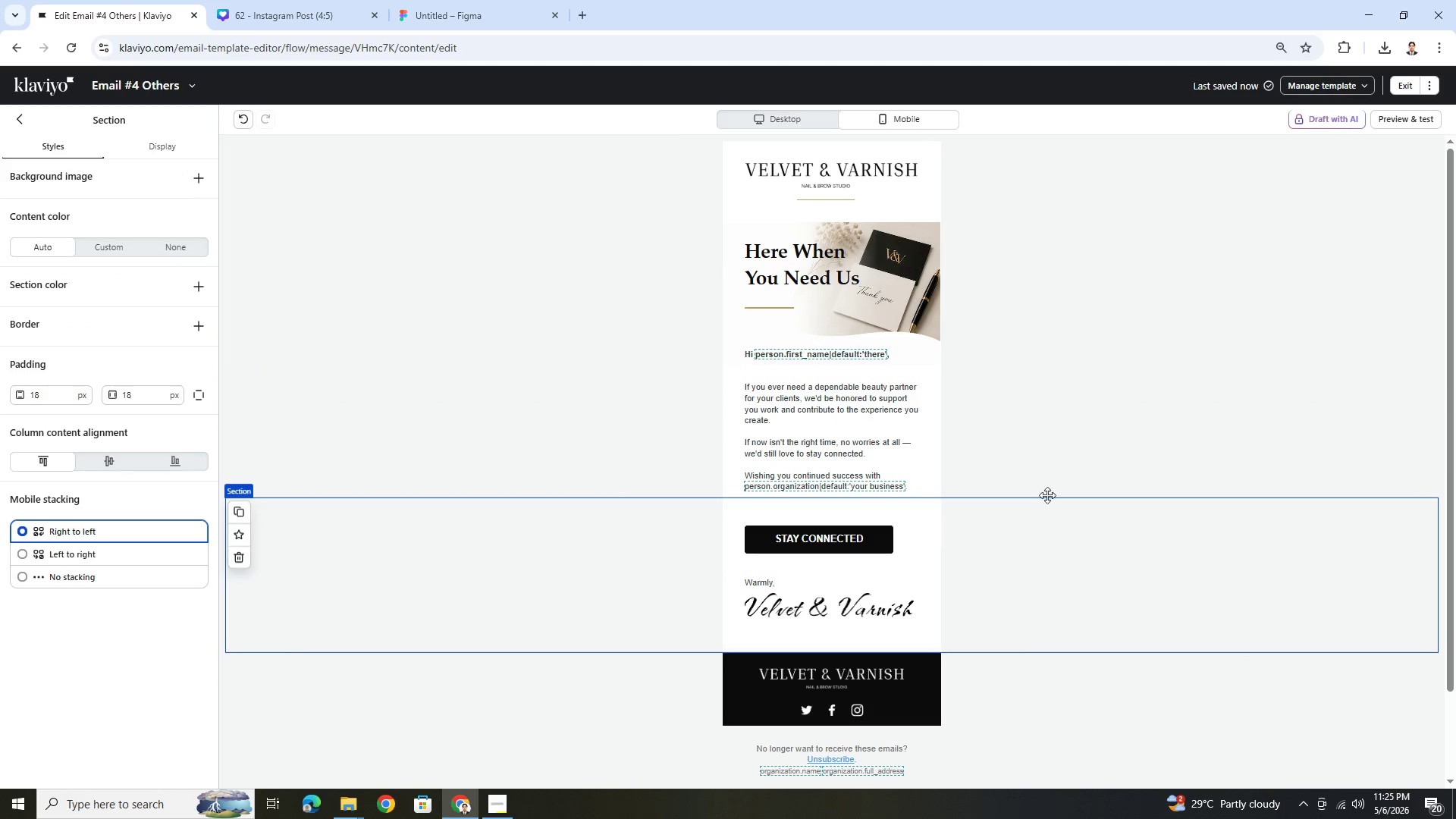 
scroll: coordinate [1116, 451], scroll_direction: down, amount: 1.0
 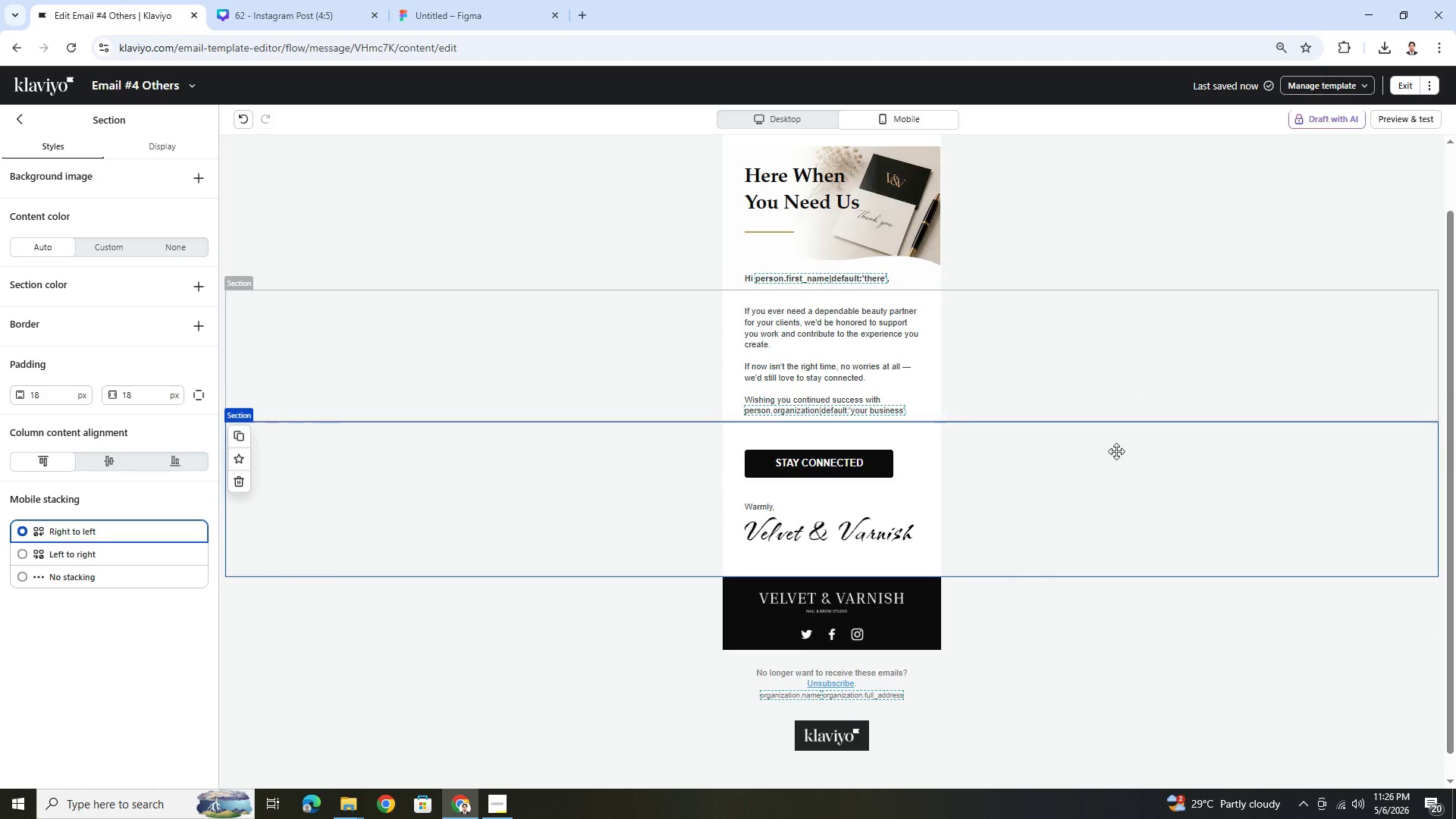 
scroll: coordinate [1116, 451], scroll_direction: up, amount: 1.0
 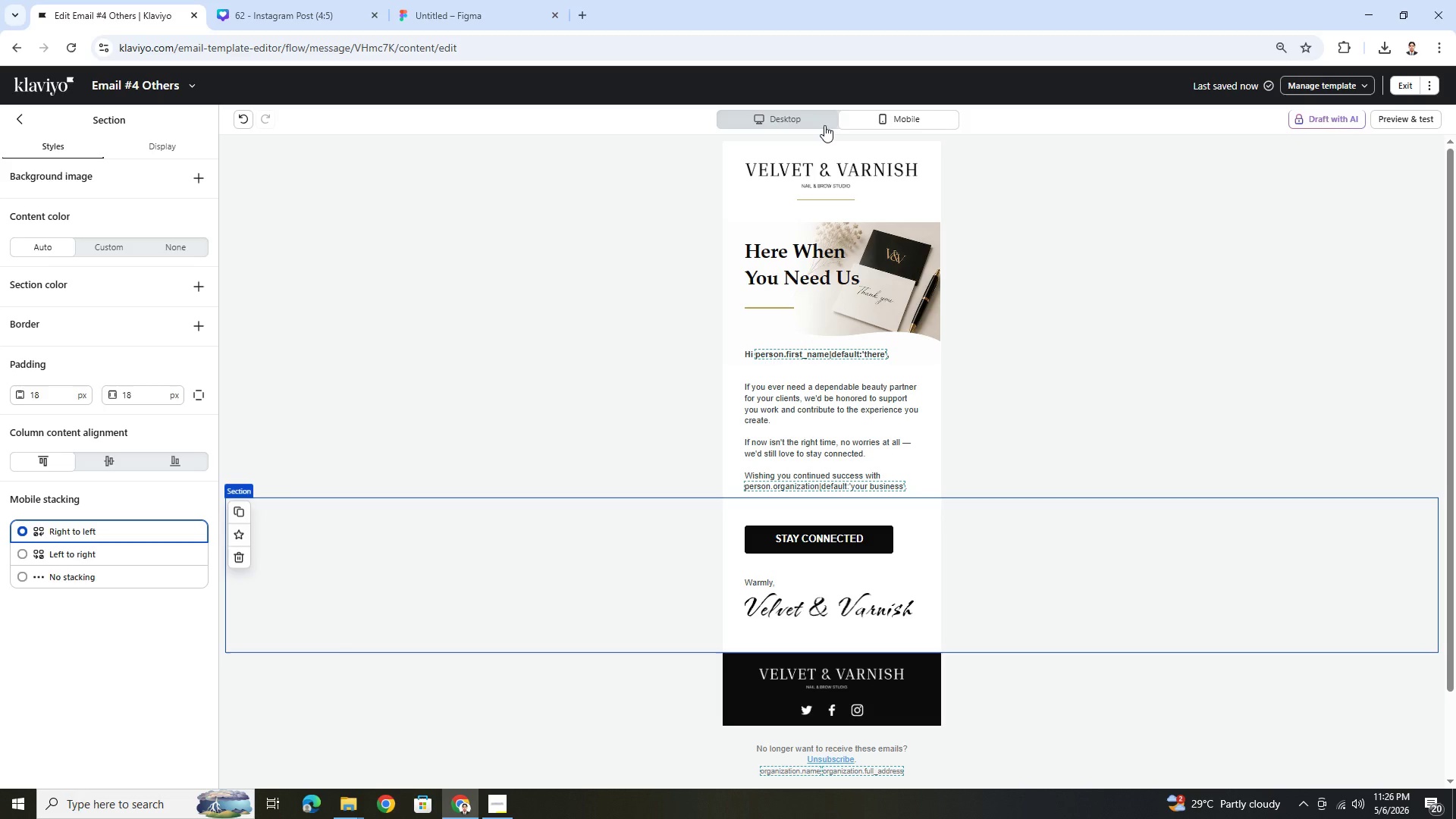 
left_click([821, 124])
 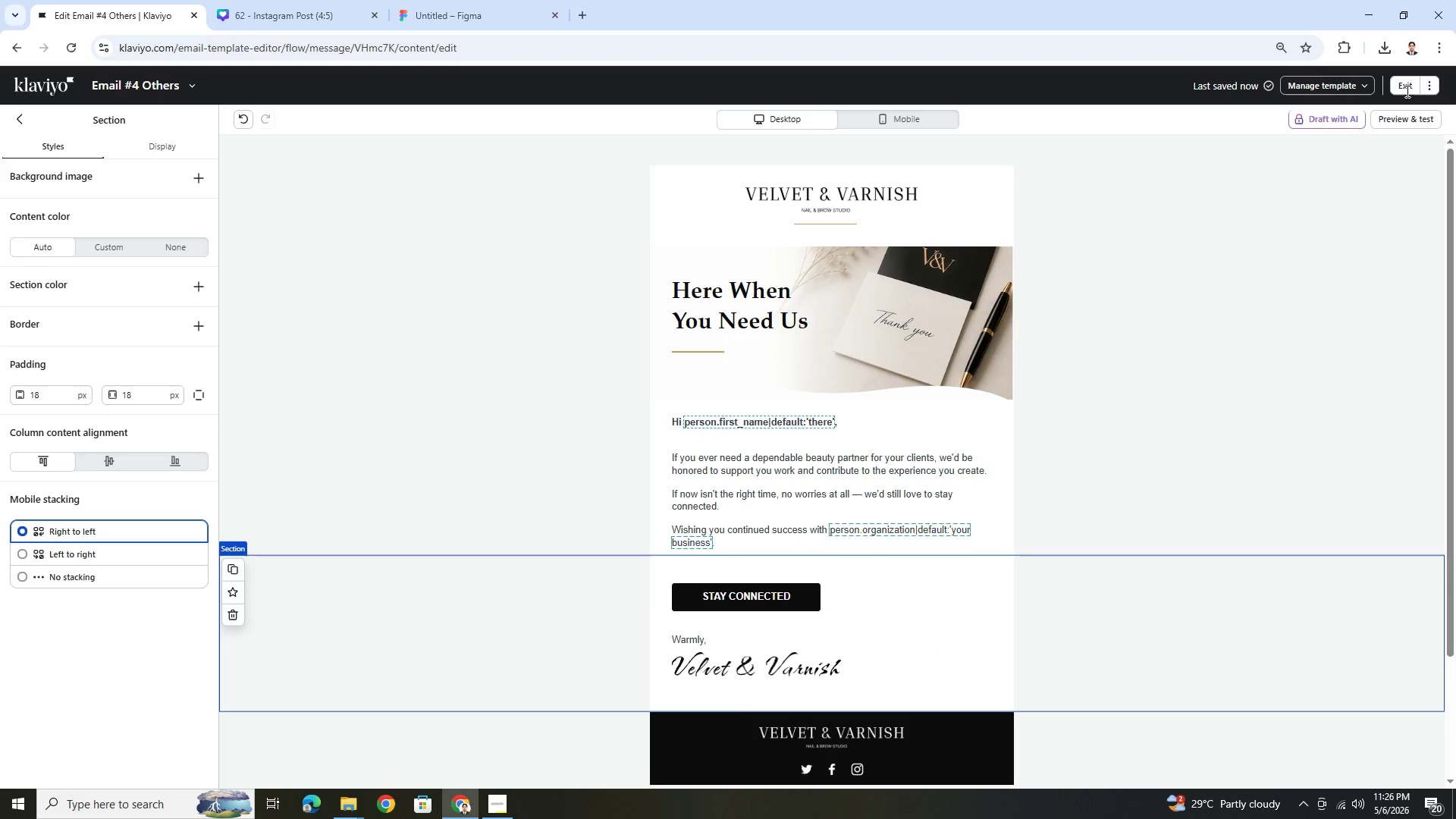 
left_click([1406, 86])
 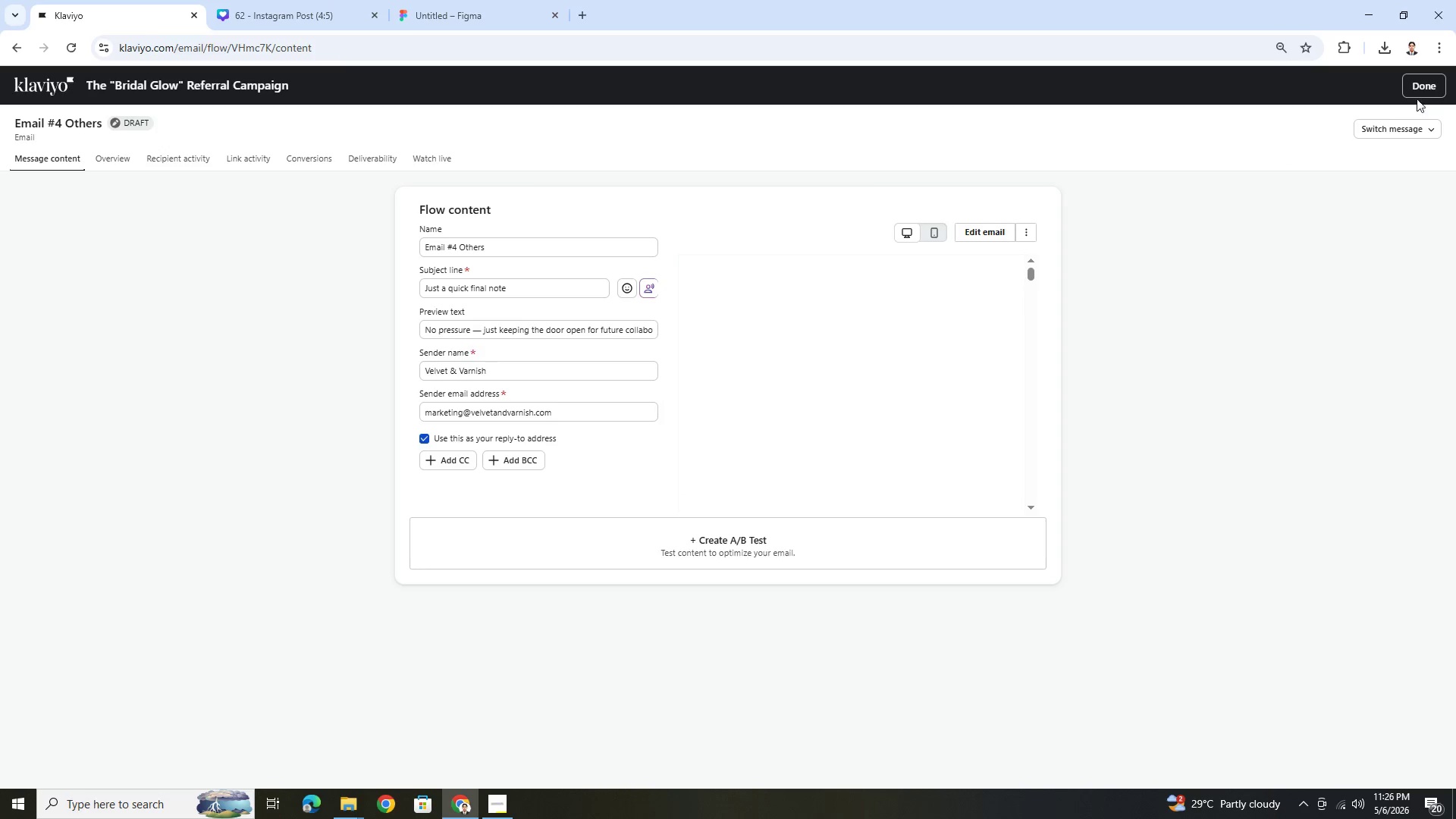 
left_click([1420, 92])
 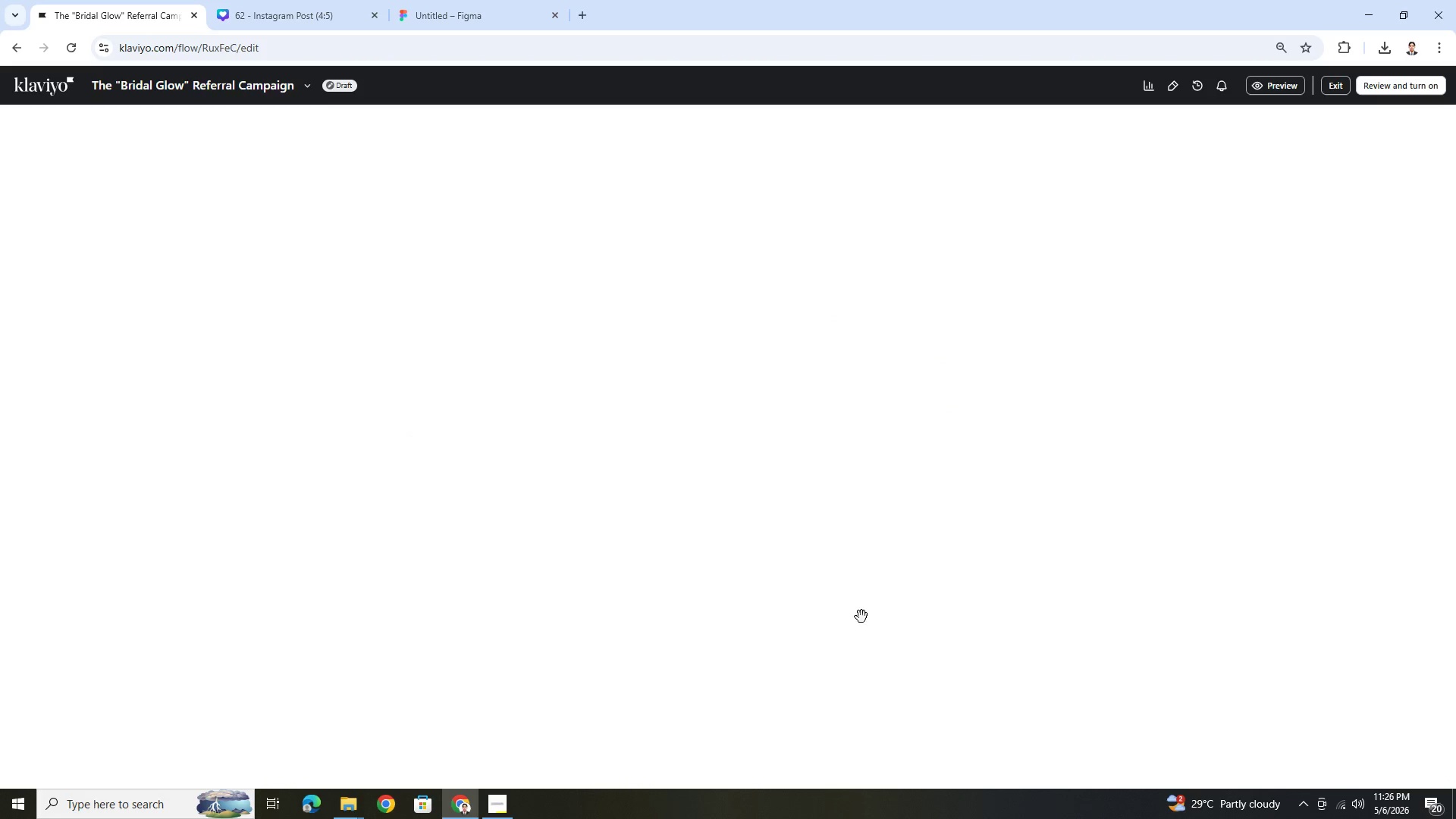 
scroll: coordinate [1050, 626], scroll_direction: down, amount: 6.0
 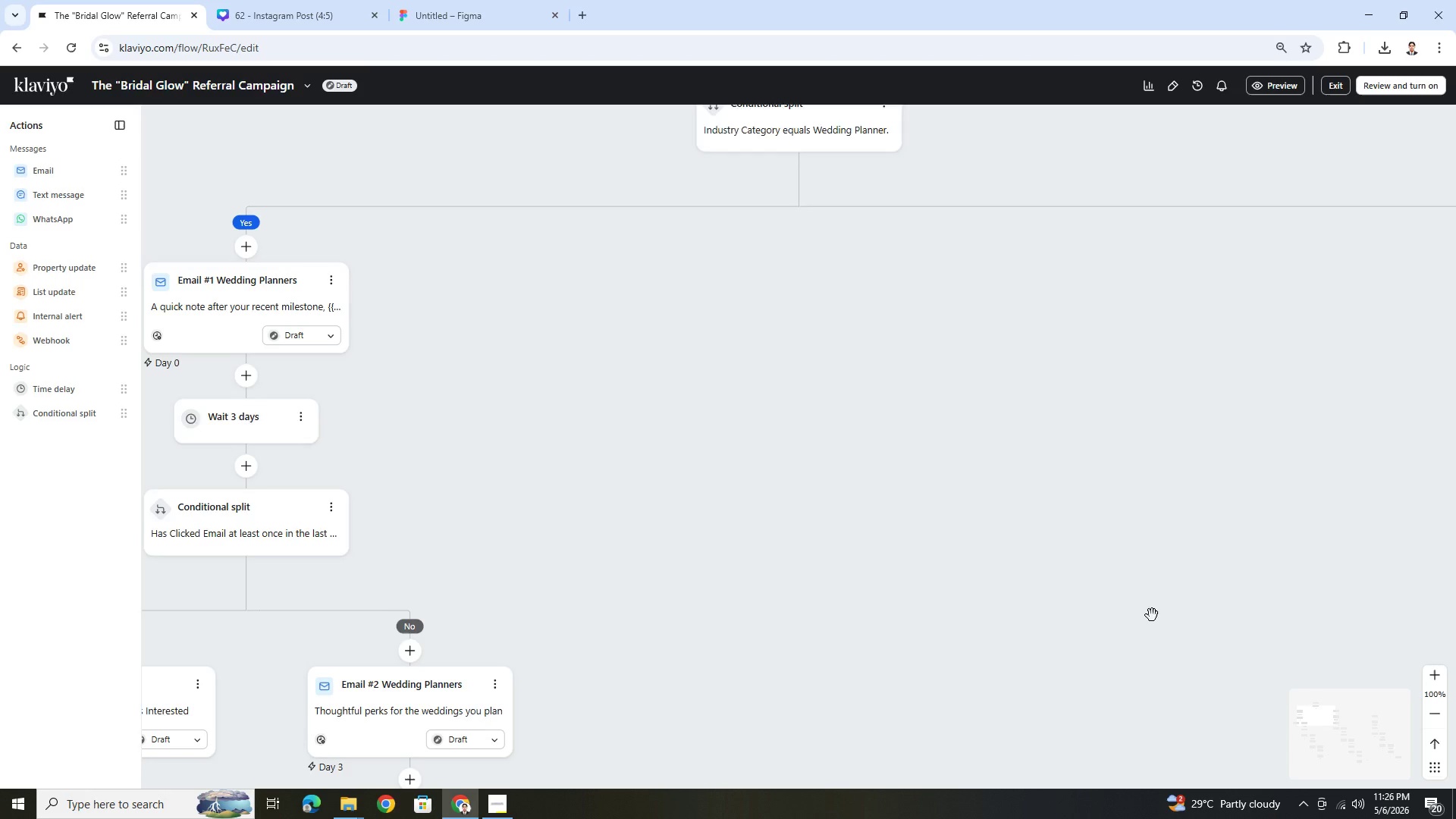 
left_click_drag(start_coordinate=[1160, 614], to_coordinate=[781, 573])
 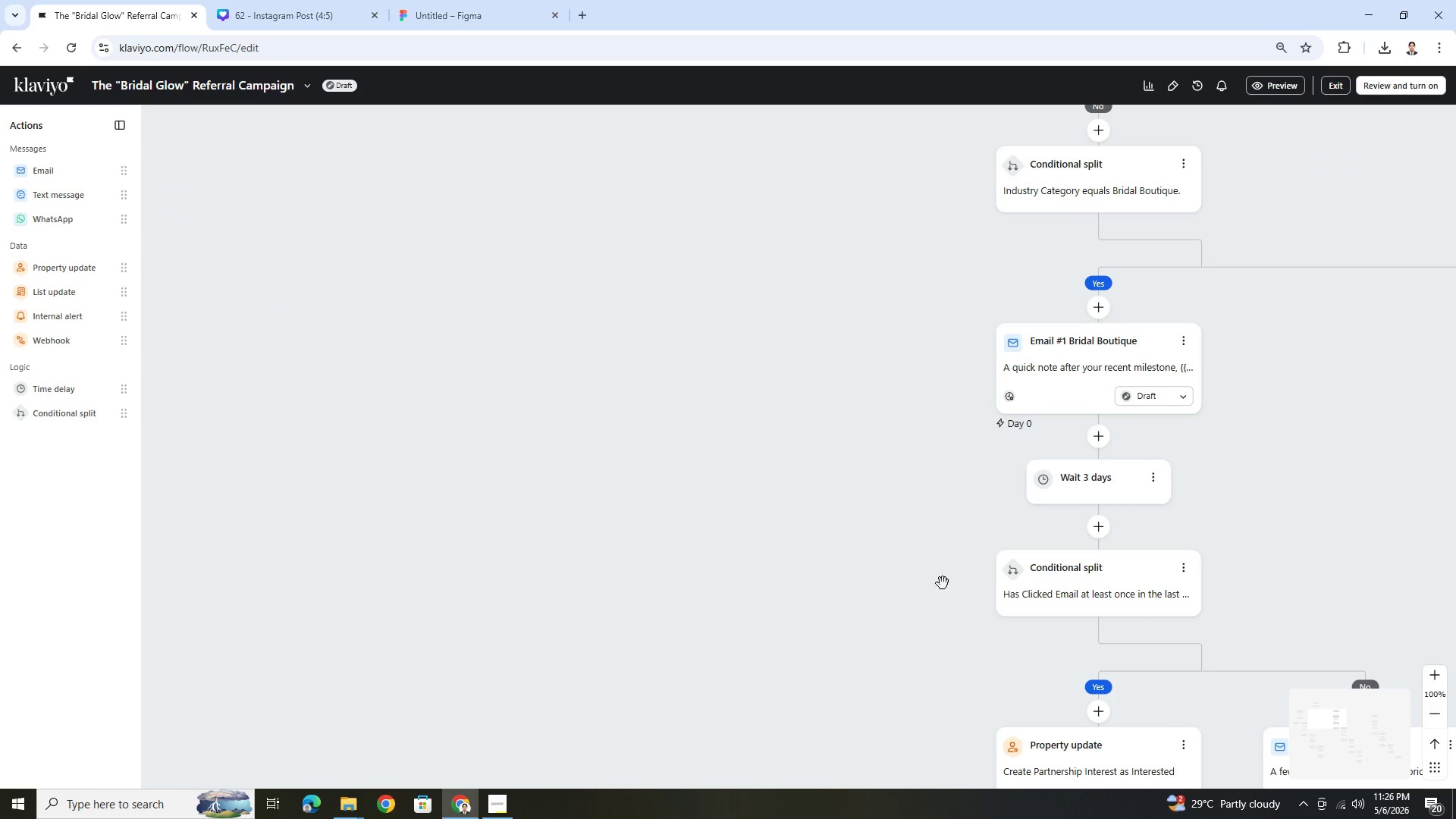 
left_click_drag(start_coordinate=[936, 583], to_coordinate=[481, 527])
 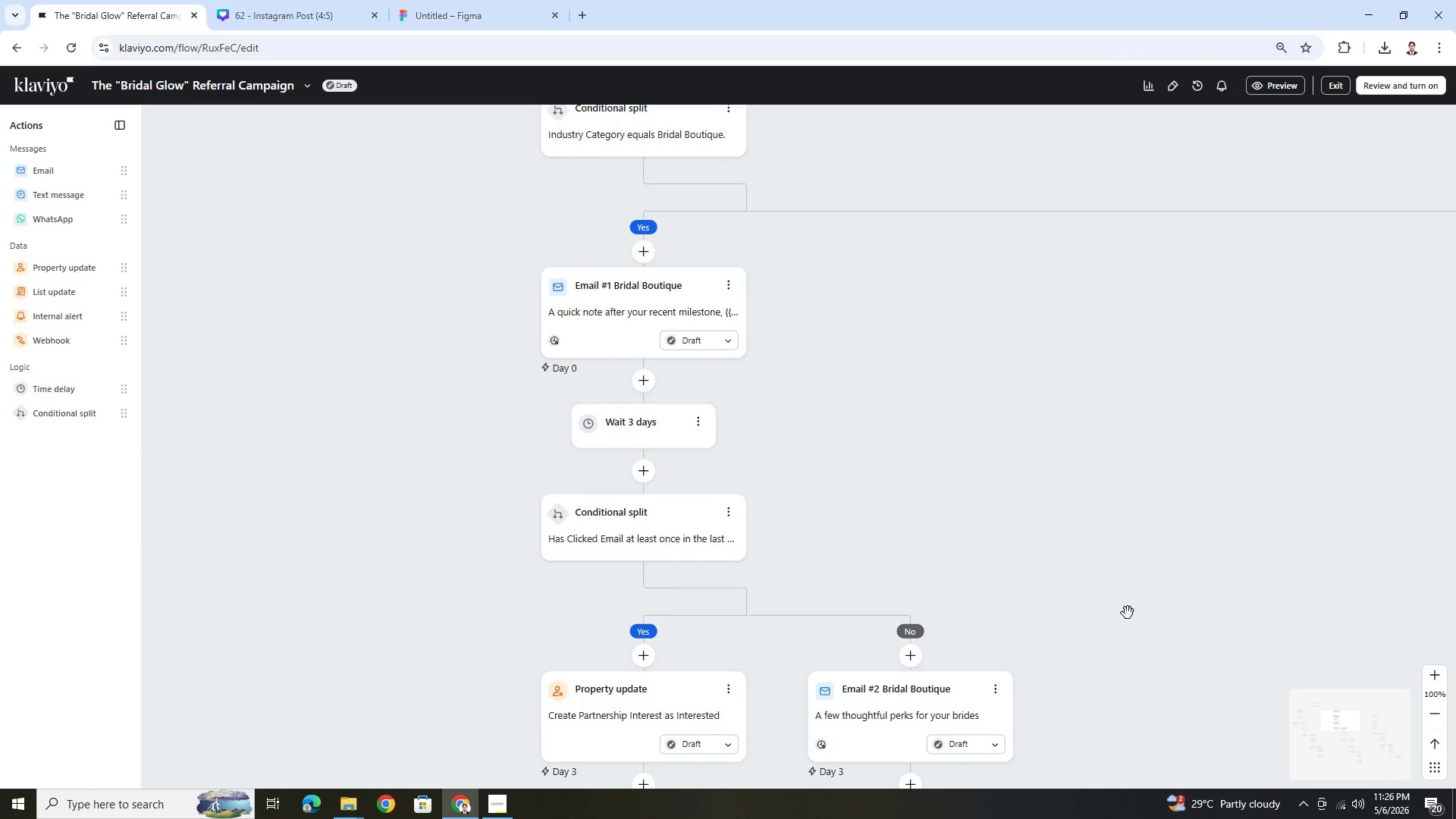 
scroll: coordinate [1131, 613], scroll_direction: down, amount: 5.0
 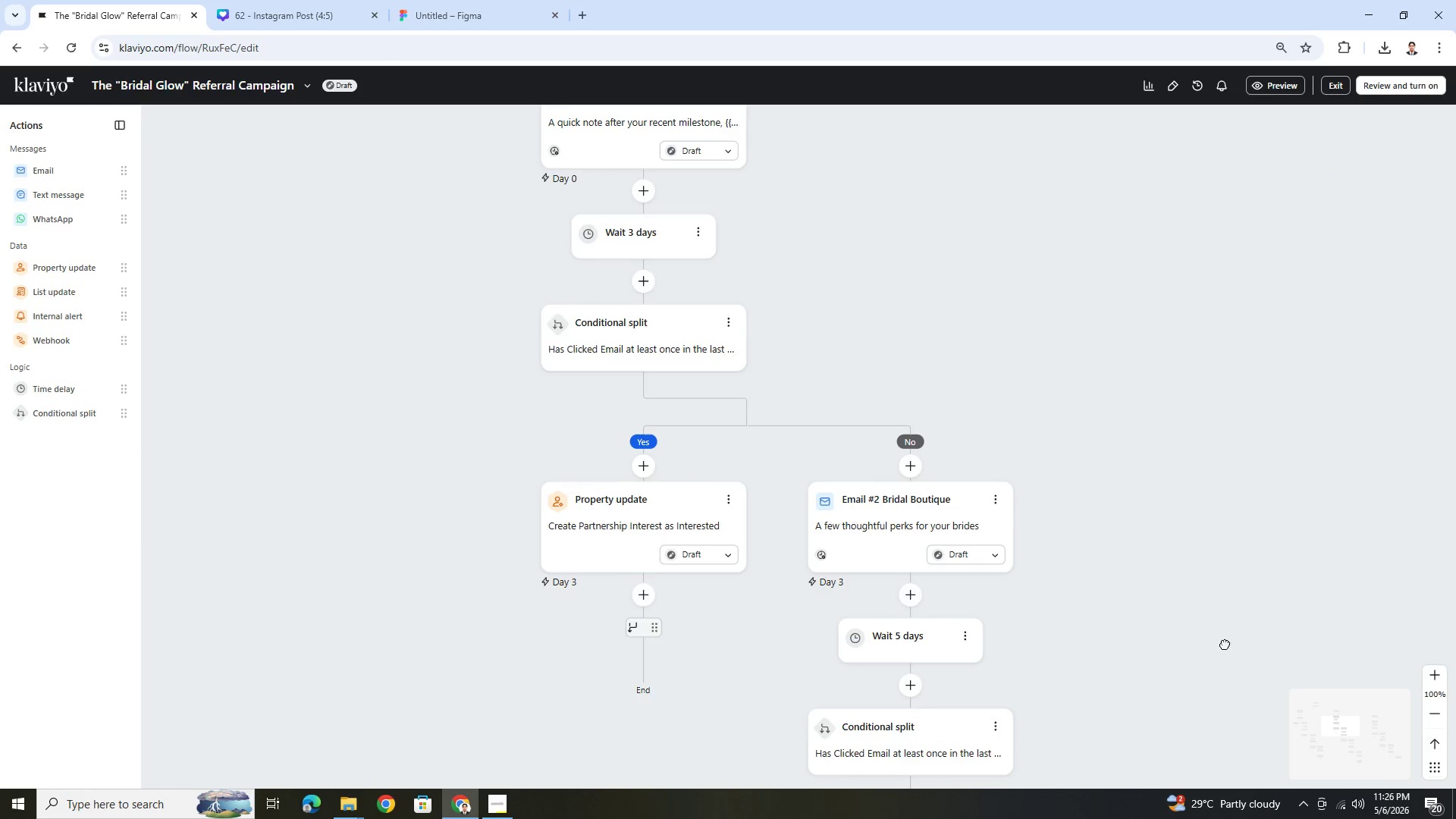 
left_click_drag(start_coordinate=[1228, 646], to_coordinate=[1005, 566])
 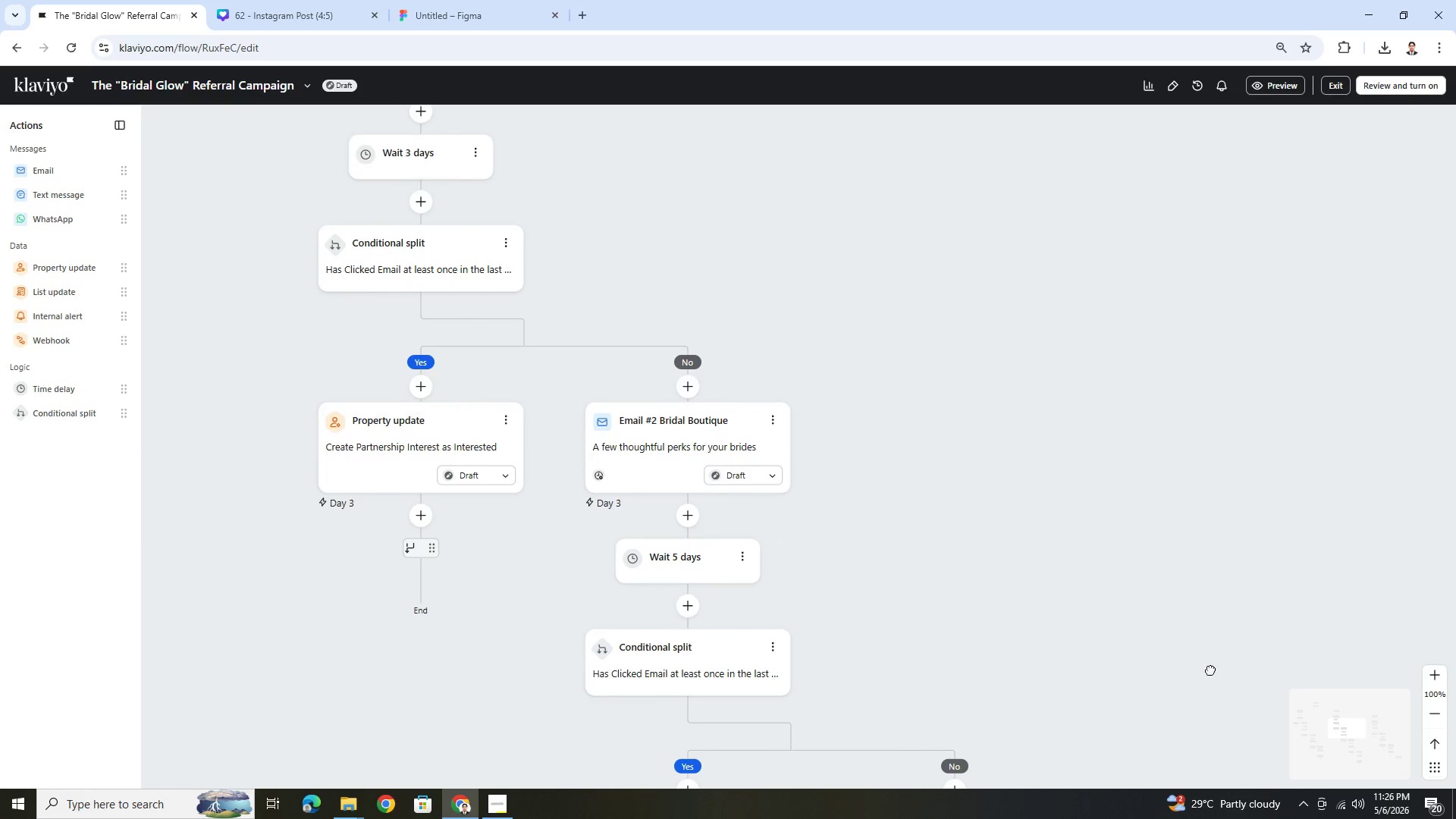 
left_click_drag(start_coordinate=[1210, 670], to_coordinate=[1121, 513])
 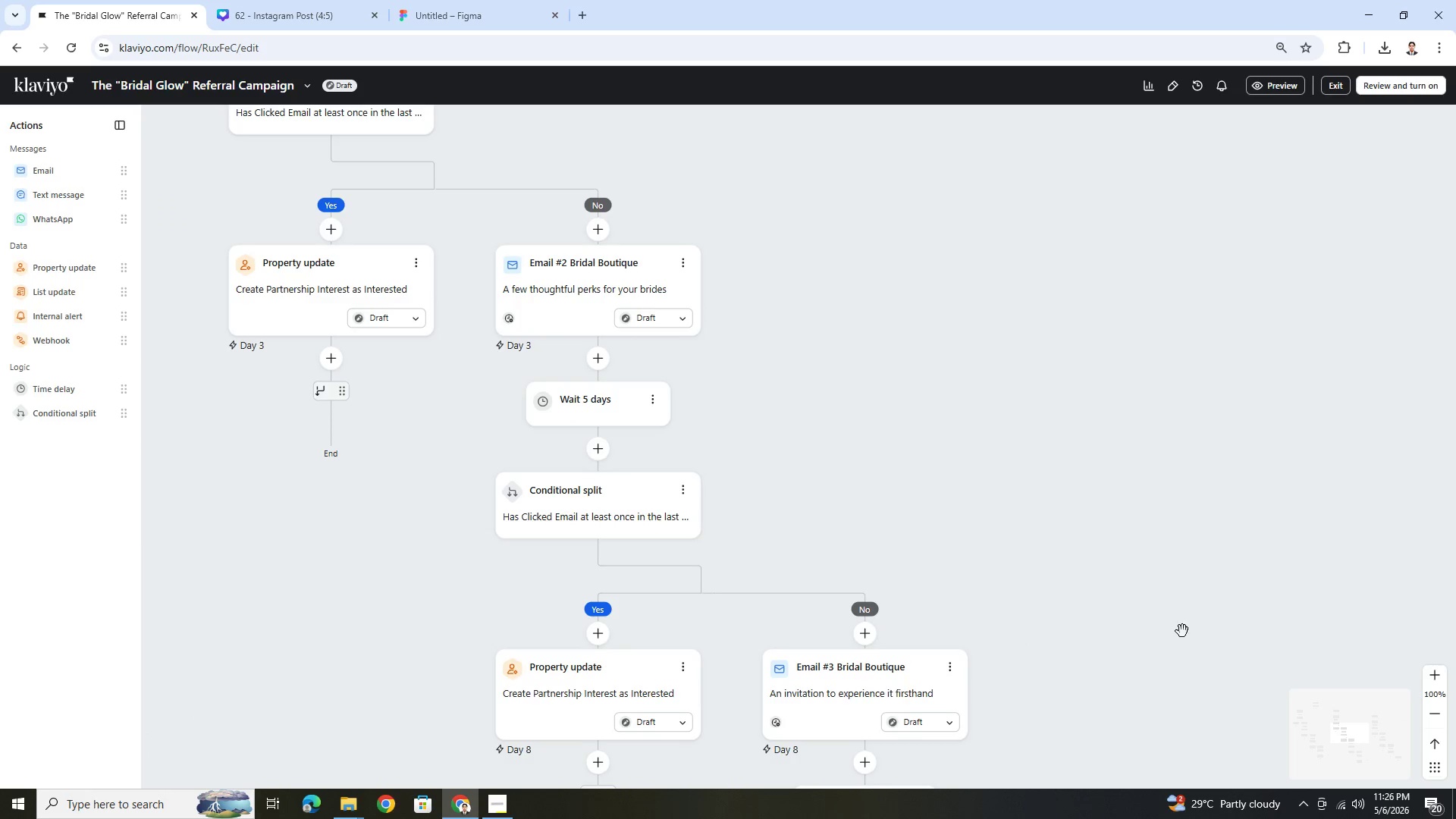 
scroll: coordinate [1180, 626], scroll_direction: down, amount: 19.0
 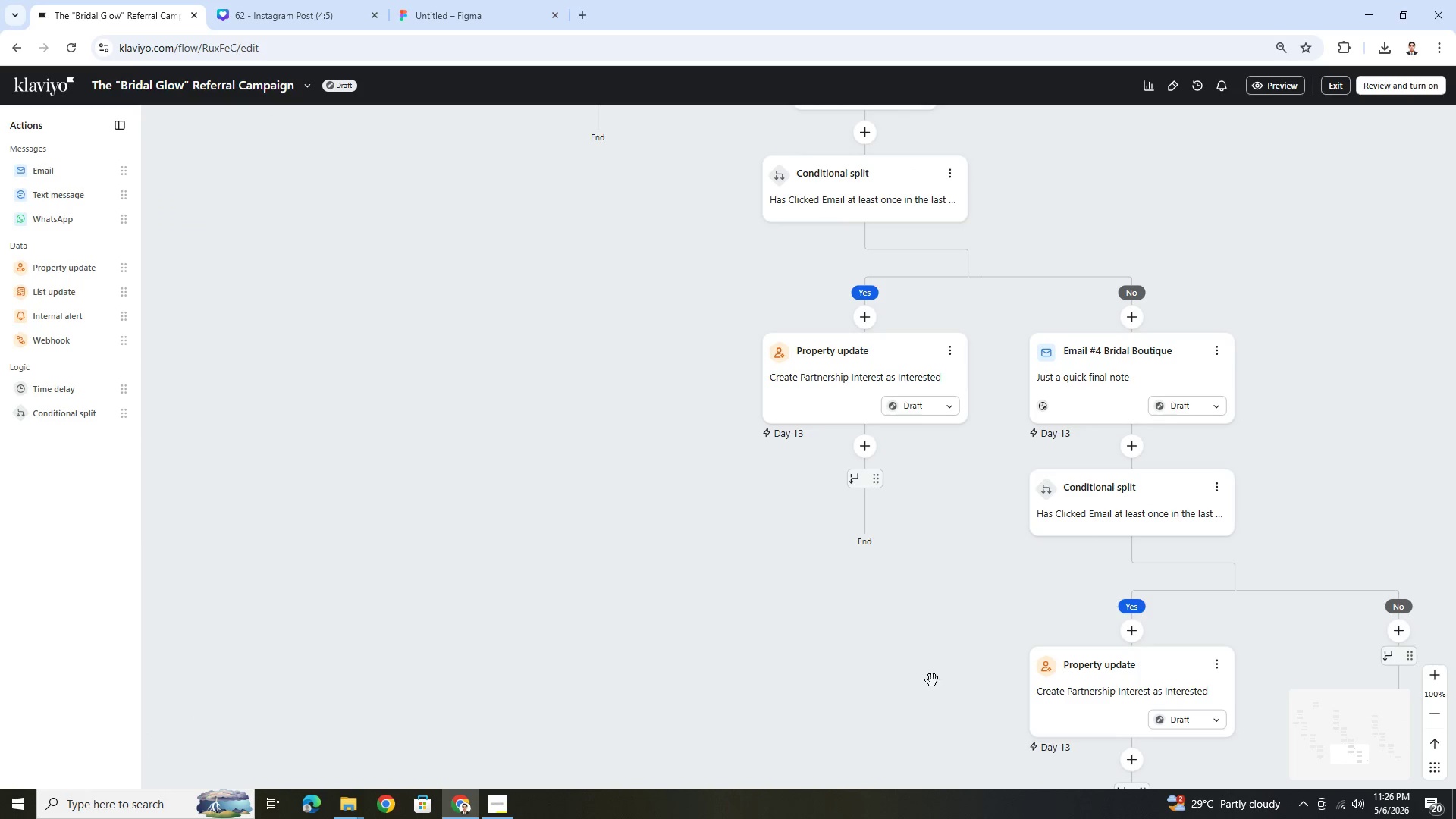 
left_click_drag(start_coordinate=[918, 679], to_coordinate=[598, 591])
 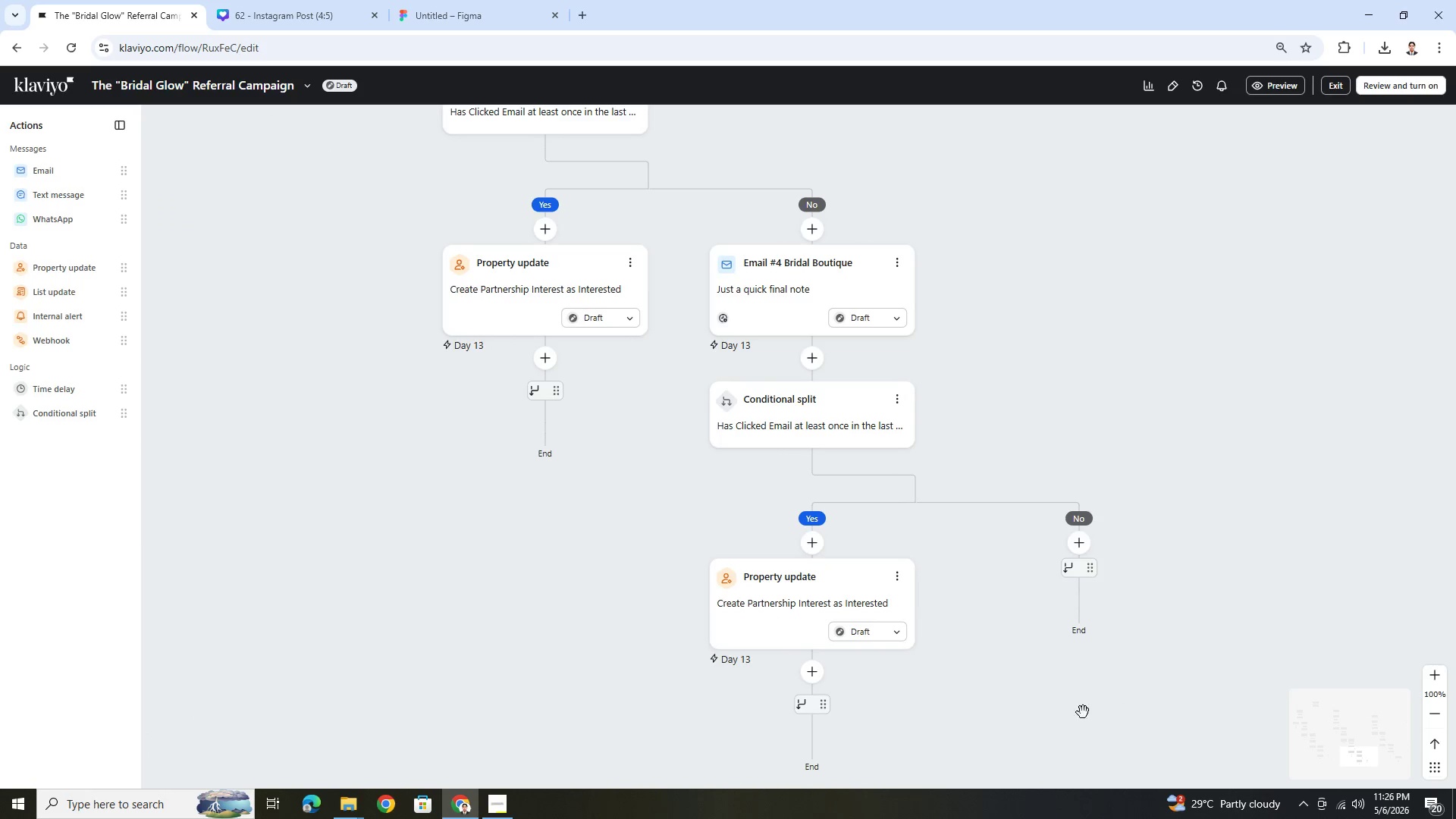 
left_click_drag(start_coordinate=[1094, 730], to_coordinate=[978, 667])
 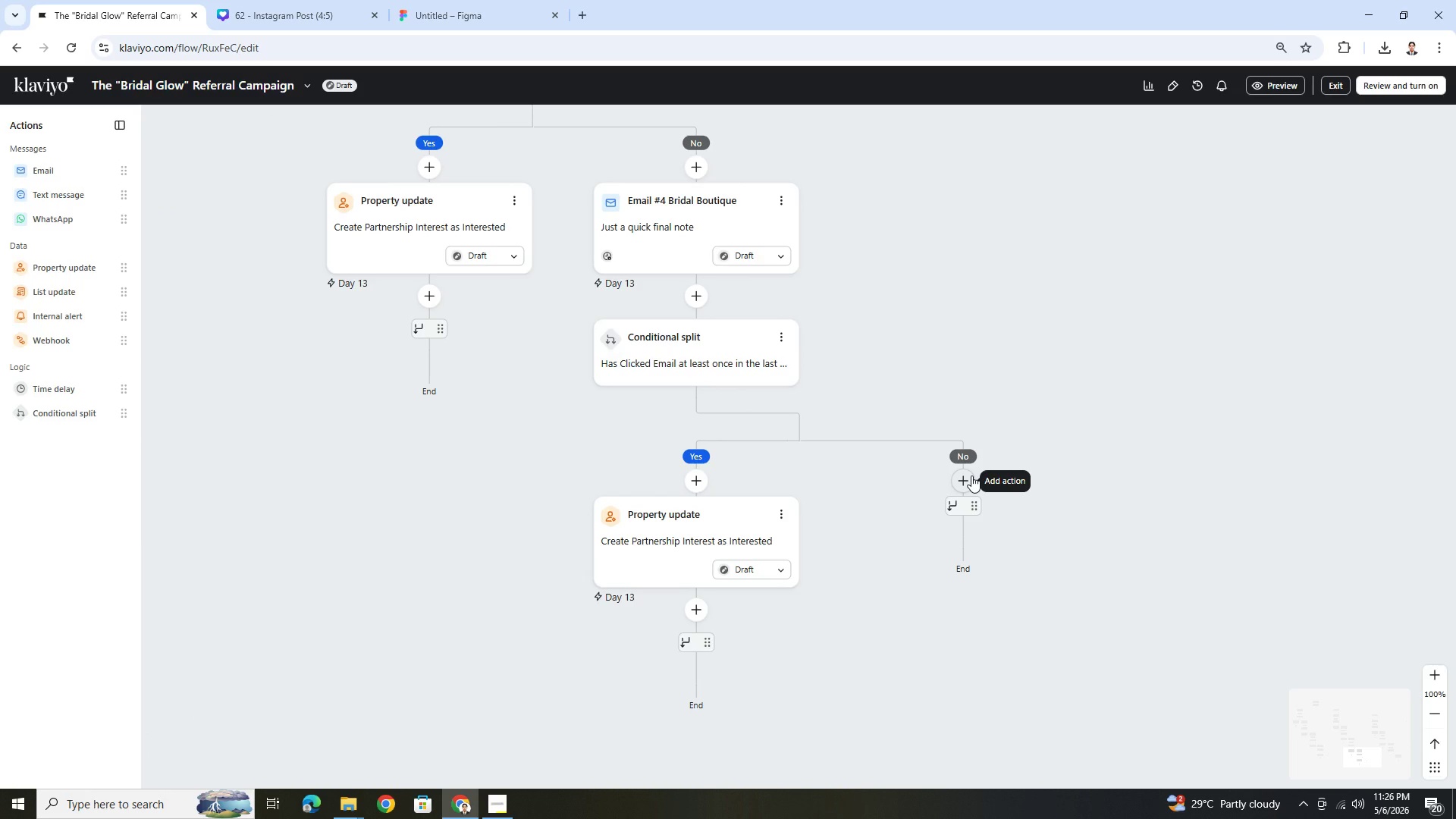 
left_click([971, 475])
 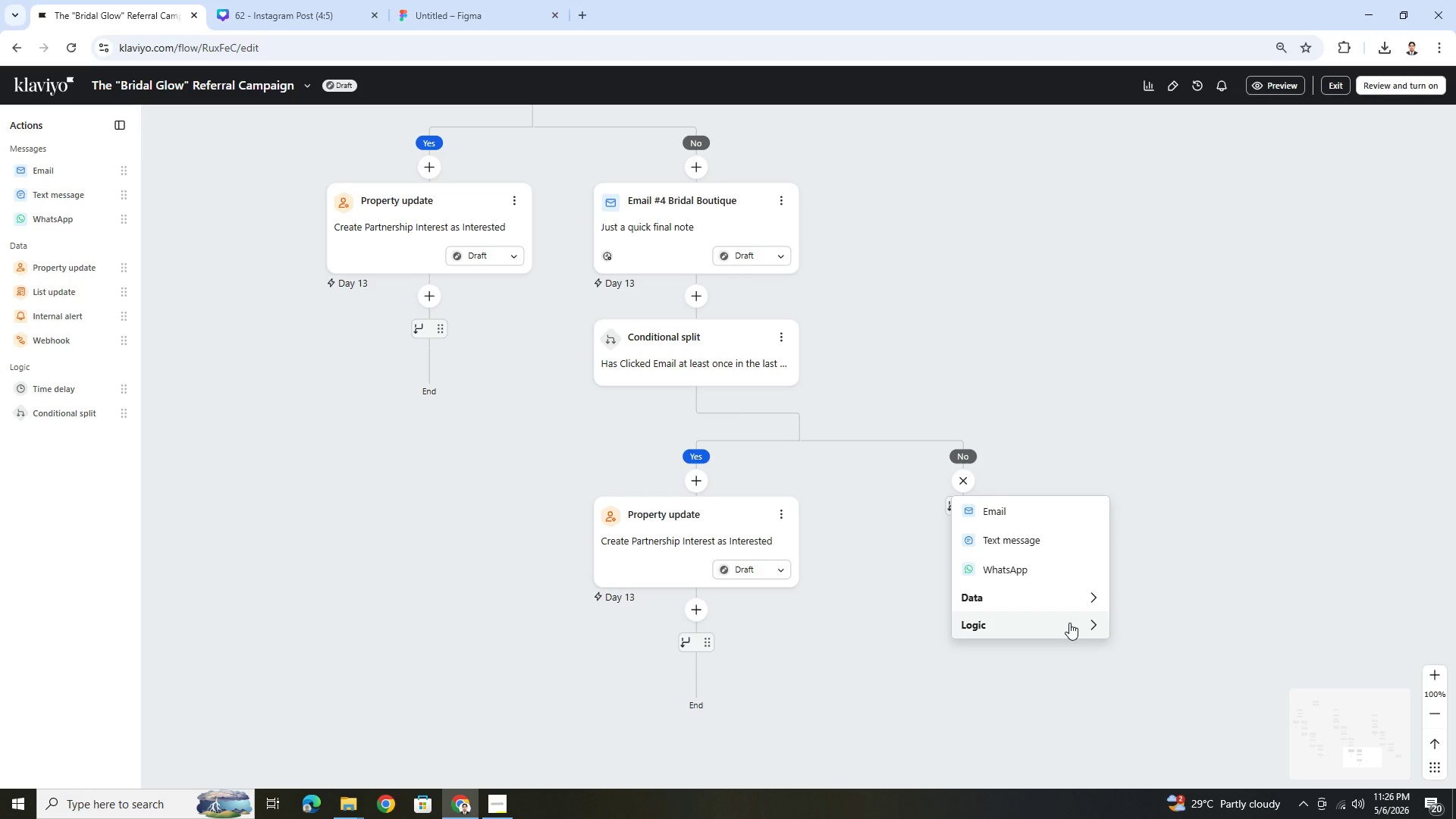 
wait(23.97)
 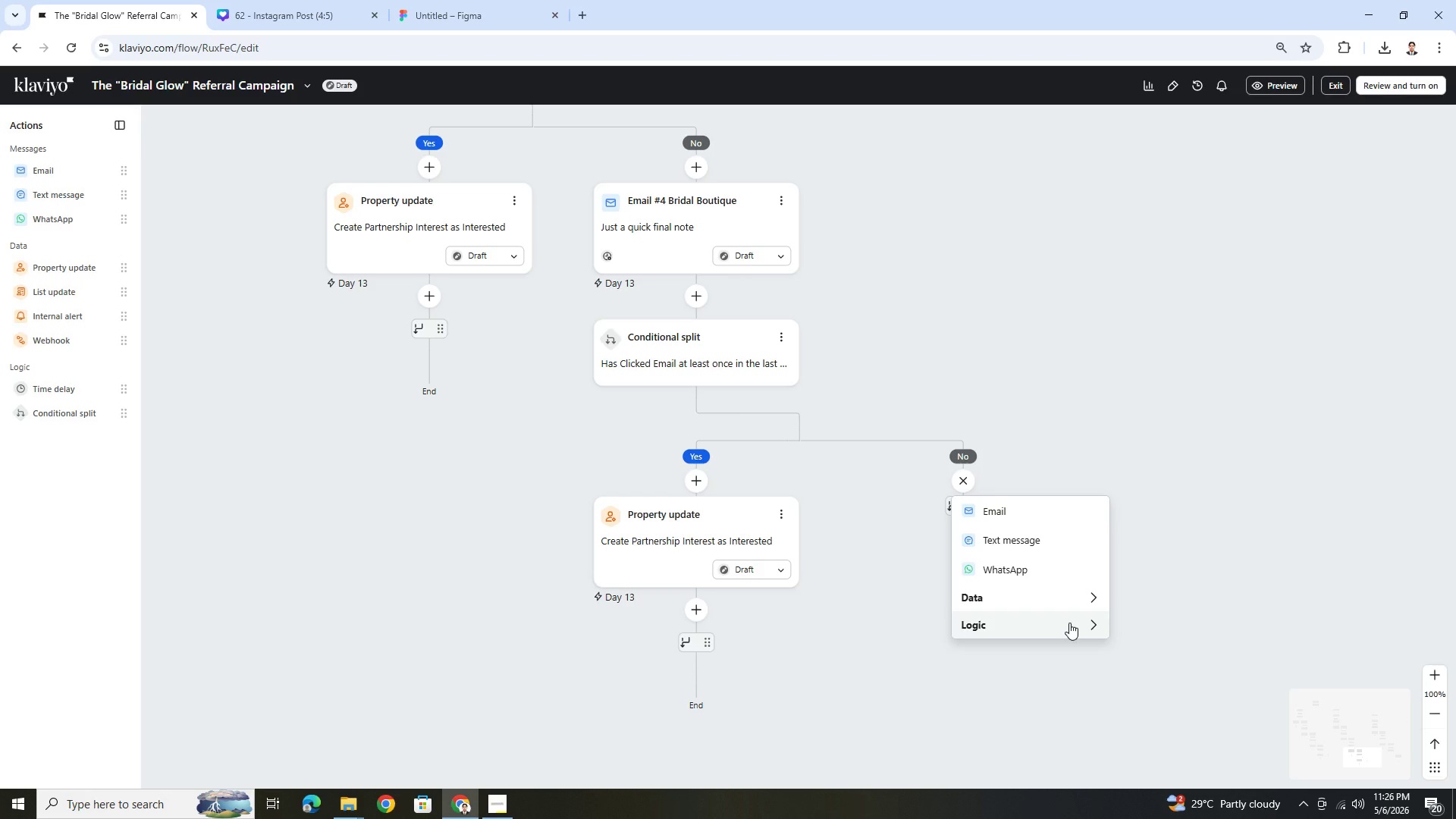 
left_click_drag(start_coordinate=[1159, 418], to_coordinate=[676, 514])
 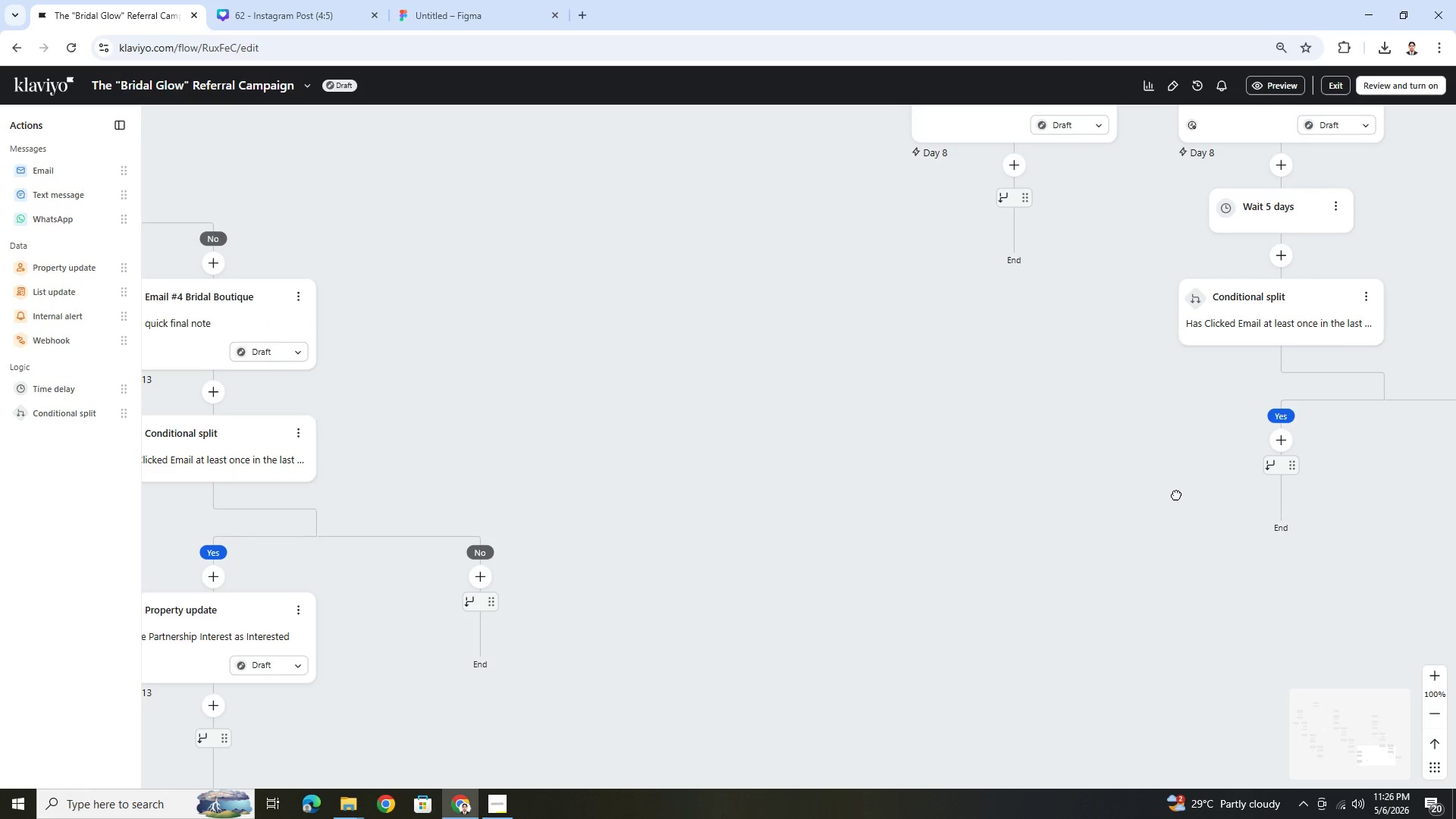 
left_click_drag(start_coordinate=[1187, 494], to_coordinate=[683, 524])
 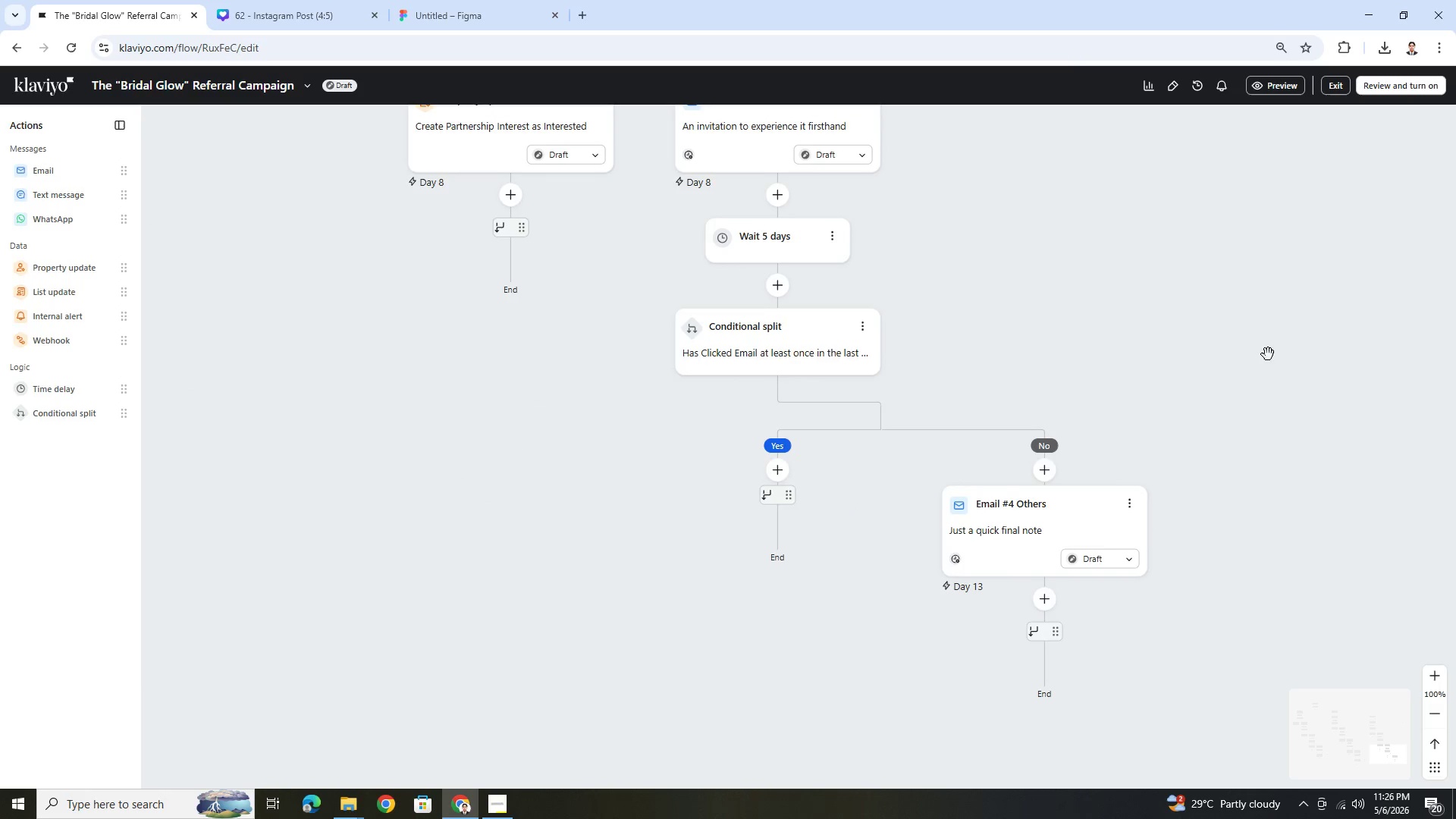 
left_click_drag(start_coordinate=[1268, 354], to_coordinate=[925, 361])
 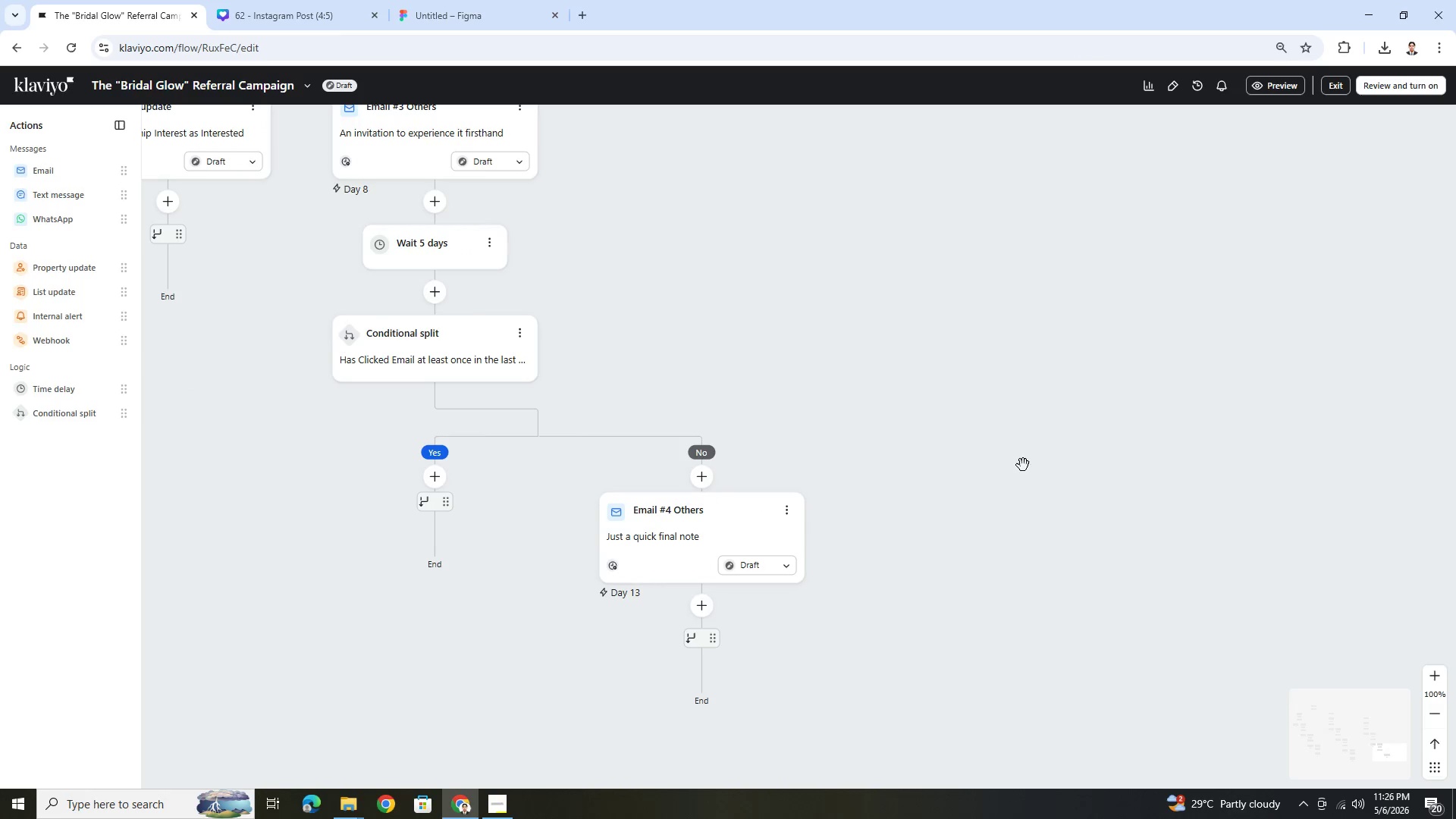 
left_click_drag(start_coordinate=[1035, 525], to_coordinate=[1130, 410])
 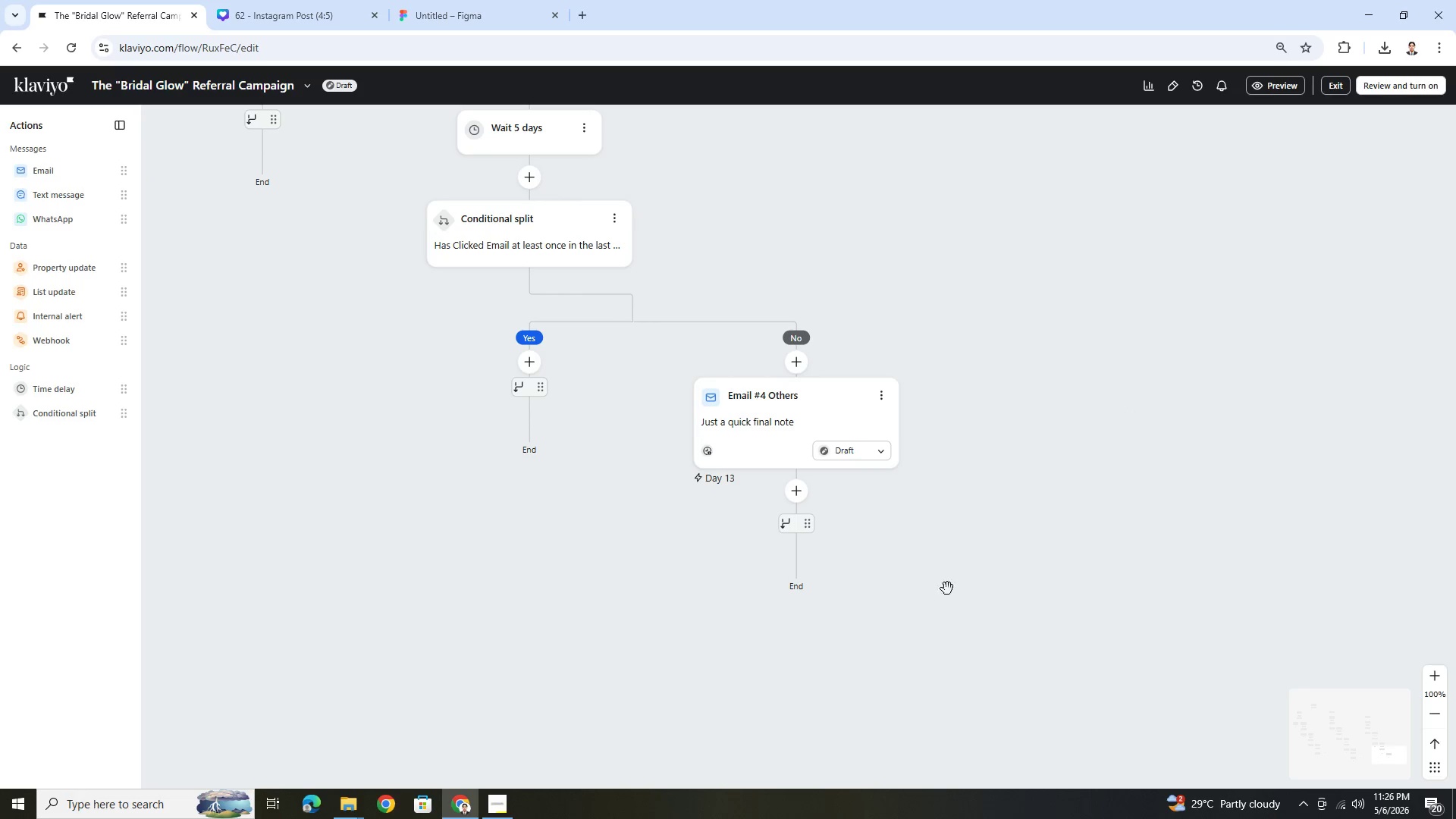 
left_click_drag(start_coordinate=[916, 602], to_coordinate=[1171, 616])
 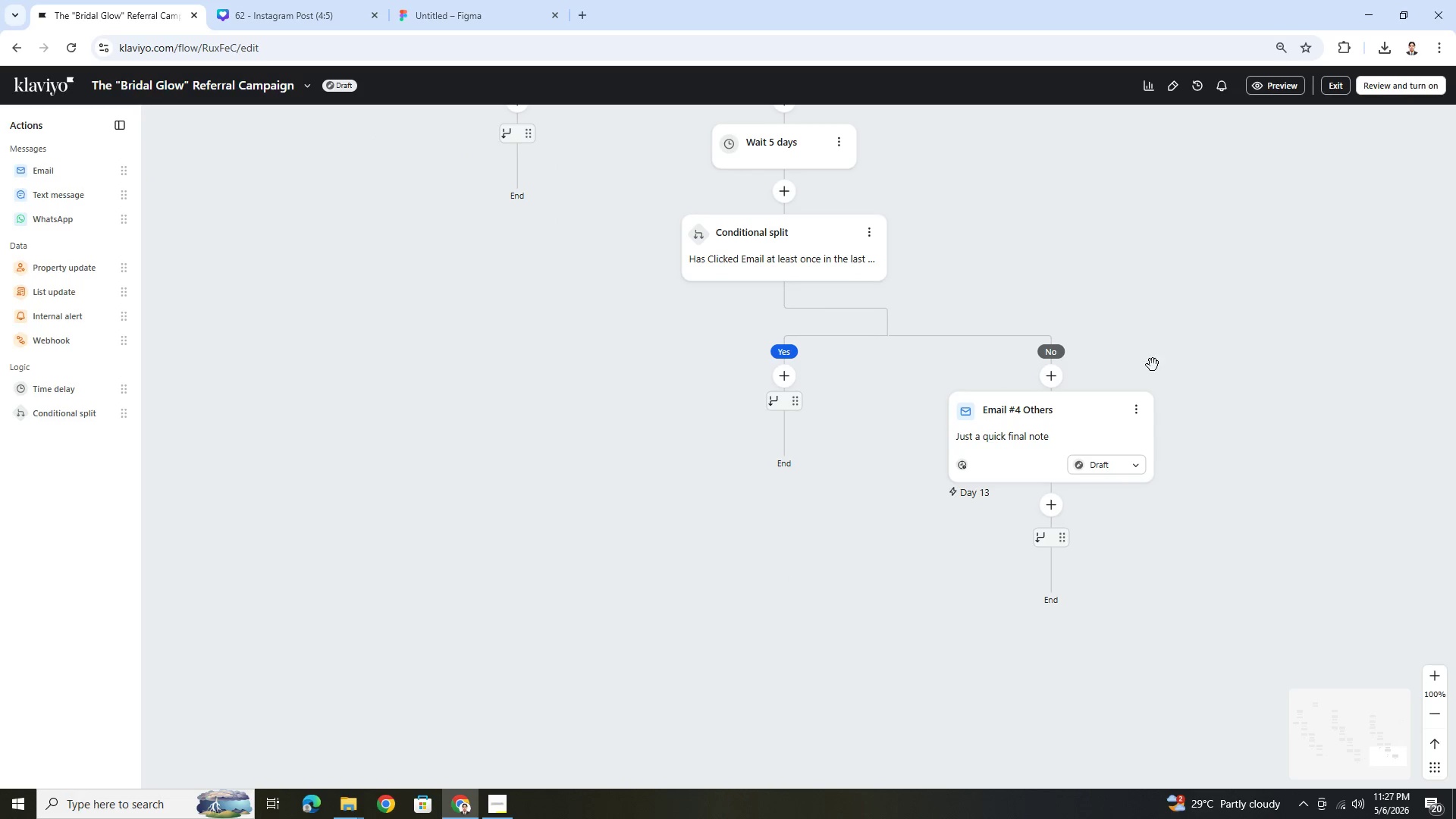 
left_click_drag(start_coordinate=[1151, 361], to_coordinate=[1203, 548])
 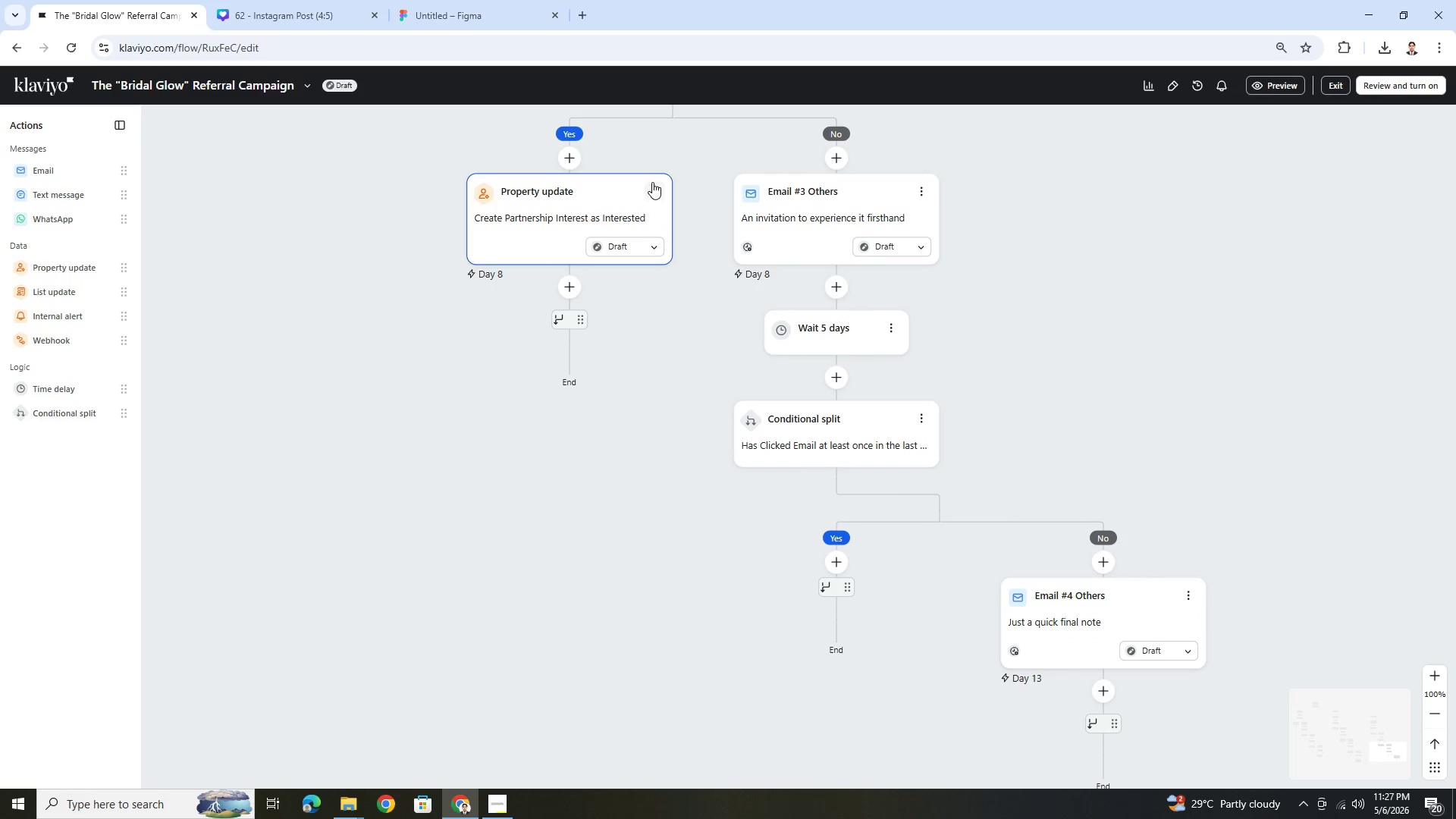 
left_click([652, 186])
 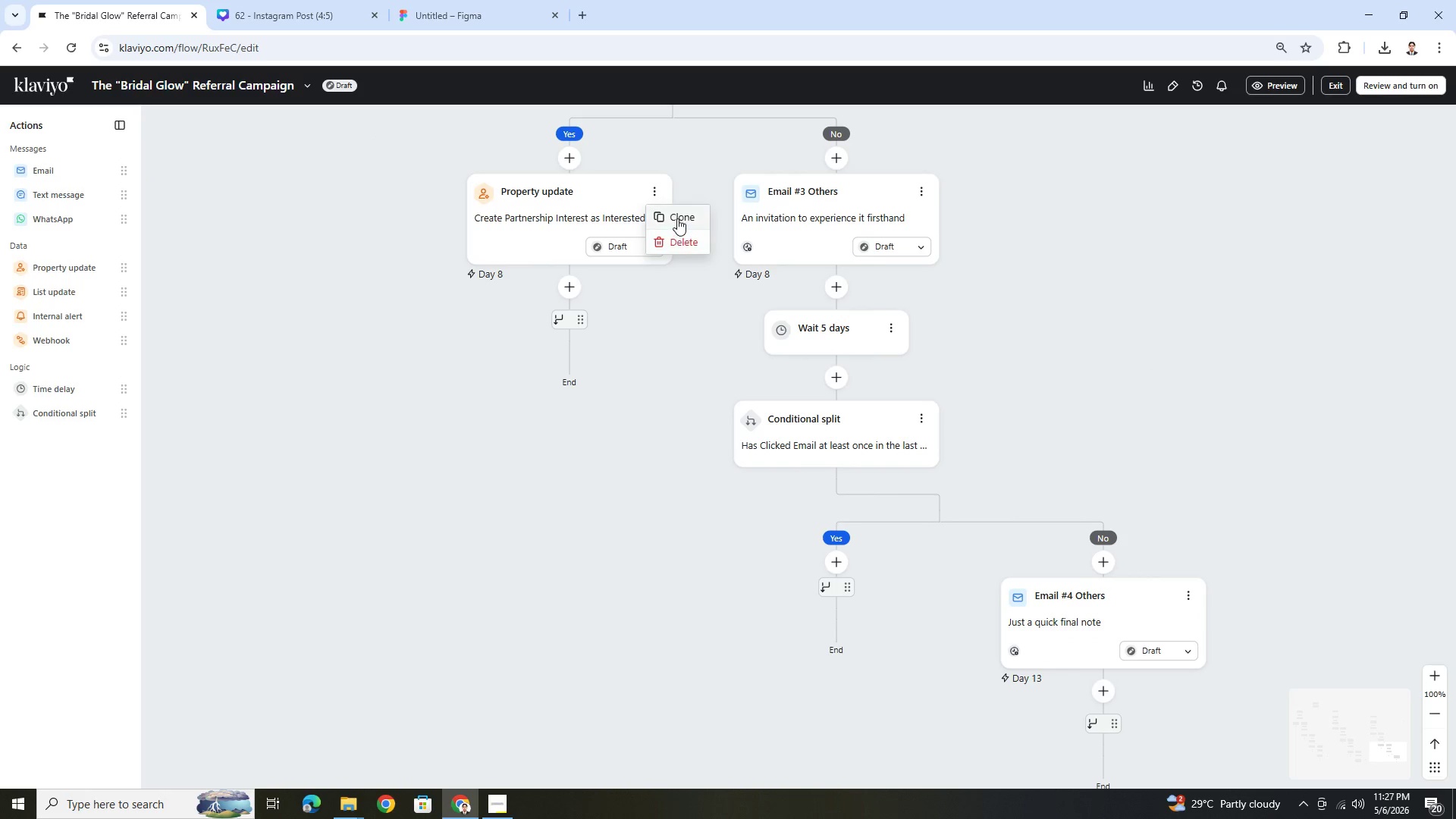 
left_click([677, 218])
 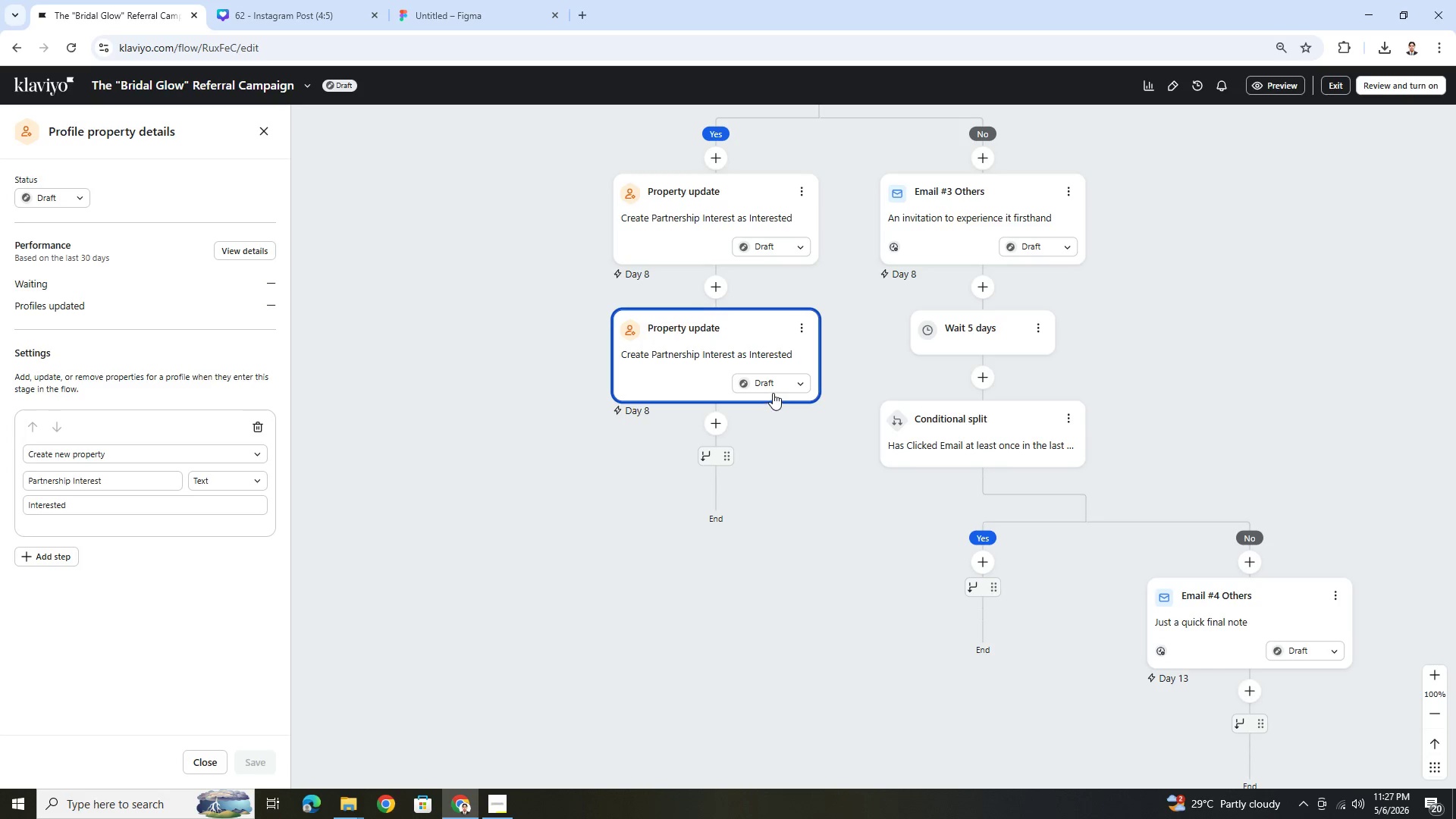 
left_click_drag(start_coordinate=[746, 325], to_coordinate=[1015, 558])
 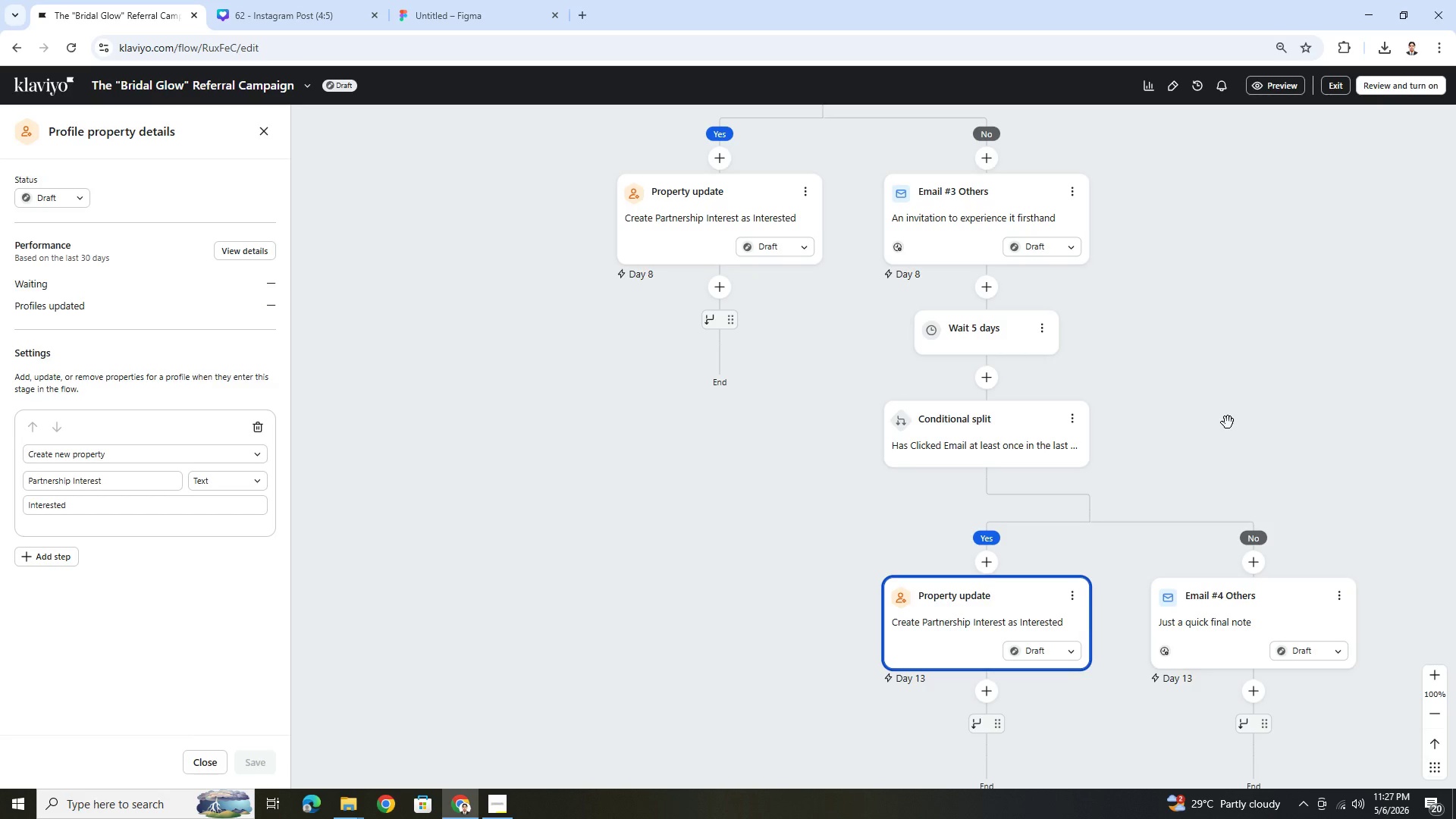 
left_click_drag(start_coordinate=[1228, 422], to_coordinate=[1033, 384])
 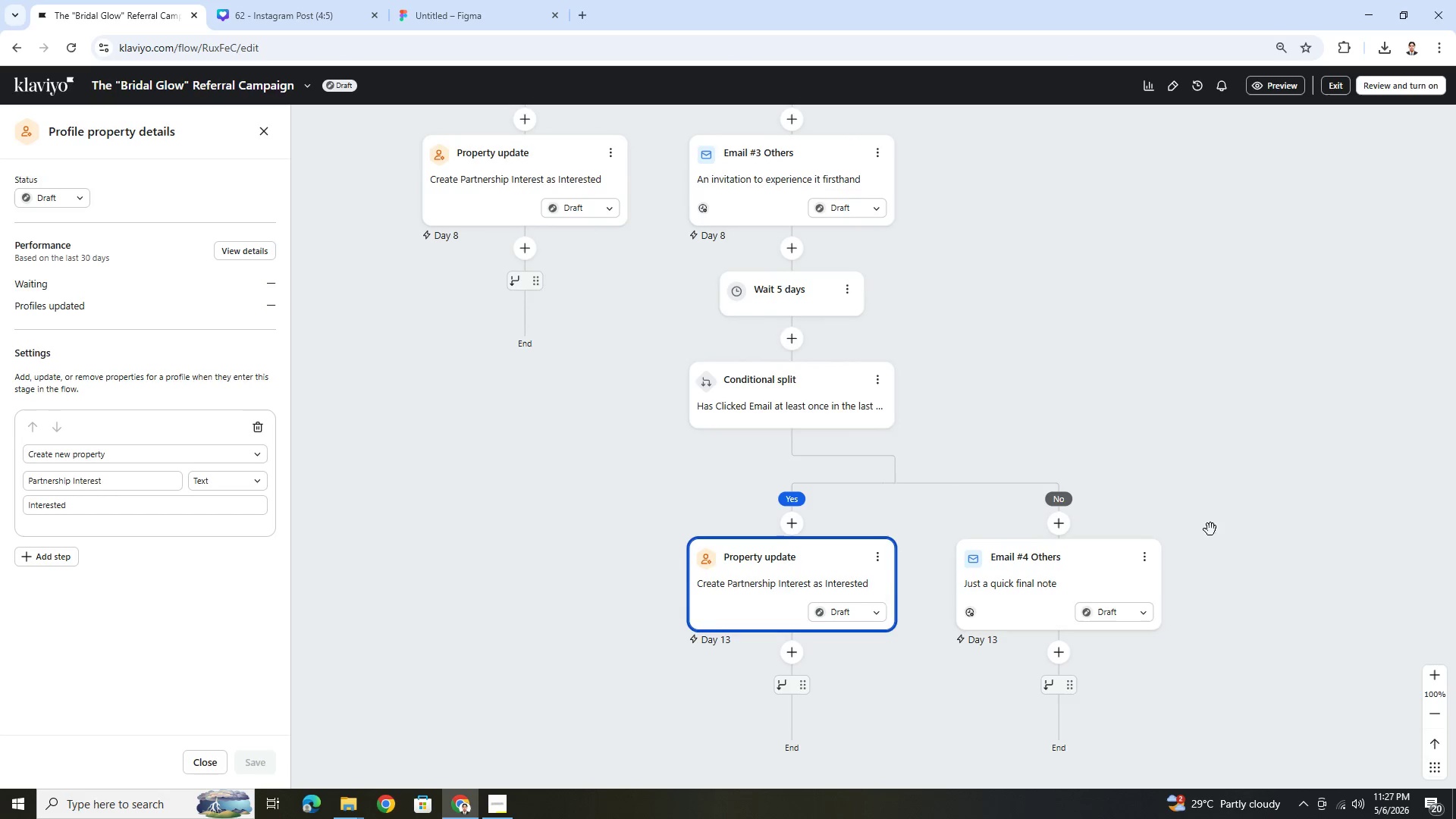 
left_click_drag(start_coordinate=[1222, 536], to_coordinate=[1104, 406])
 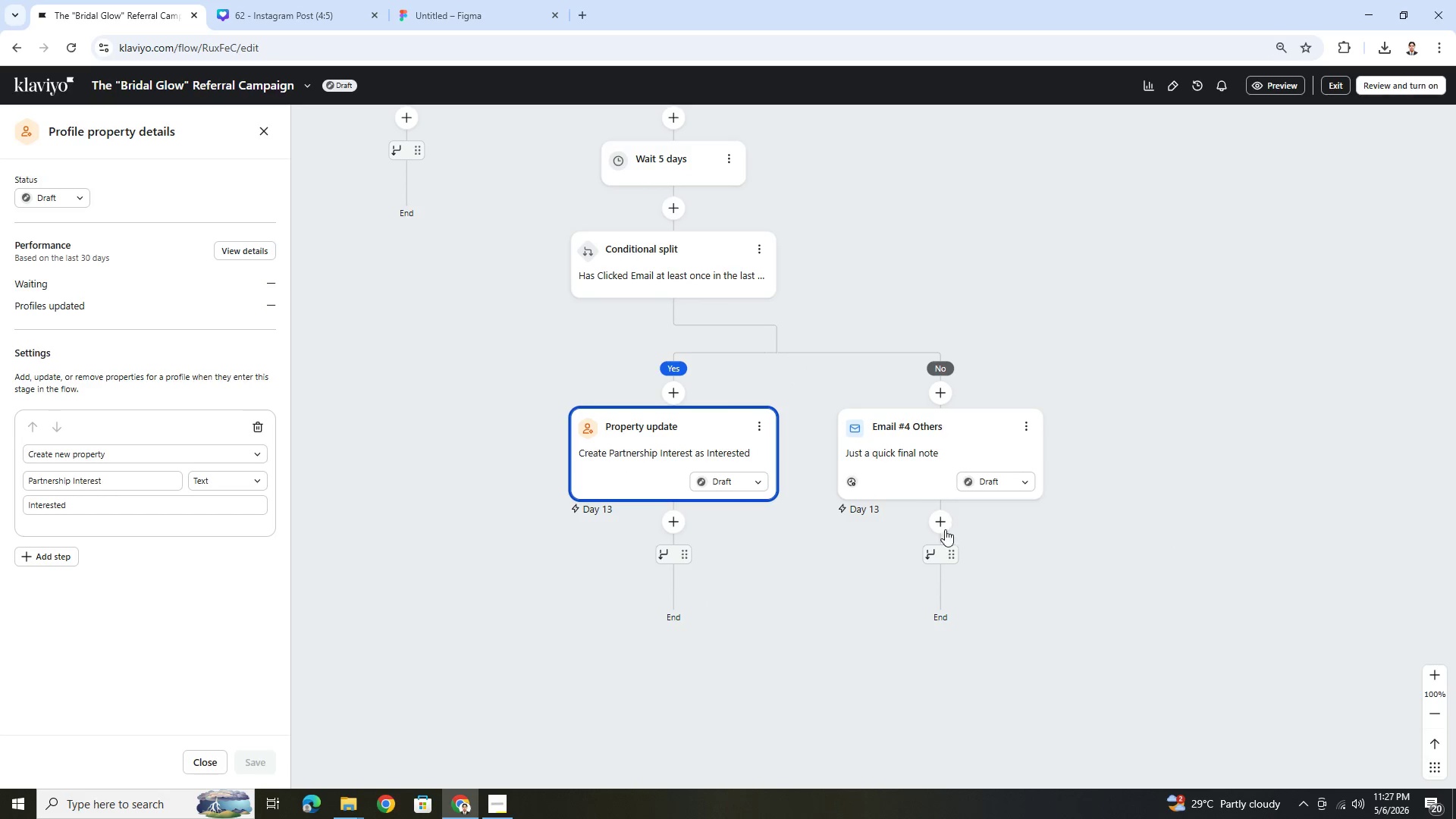 
left_click([944, 528])
 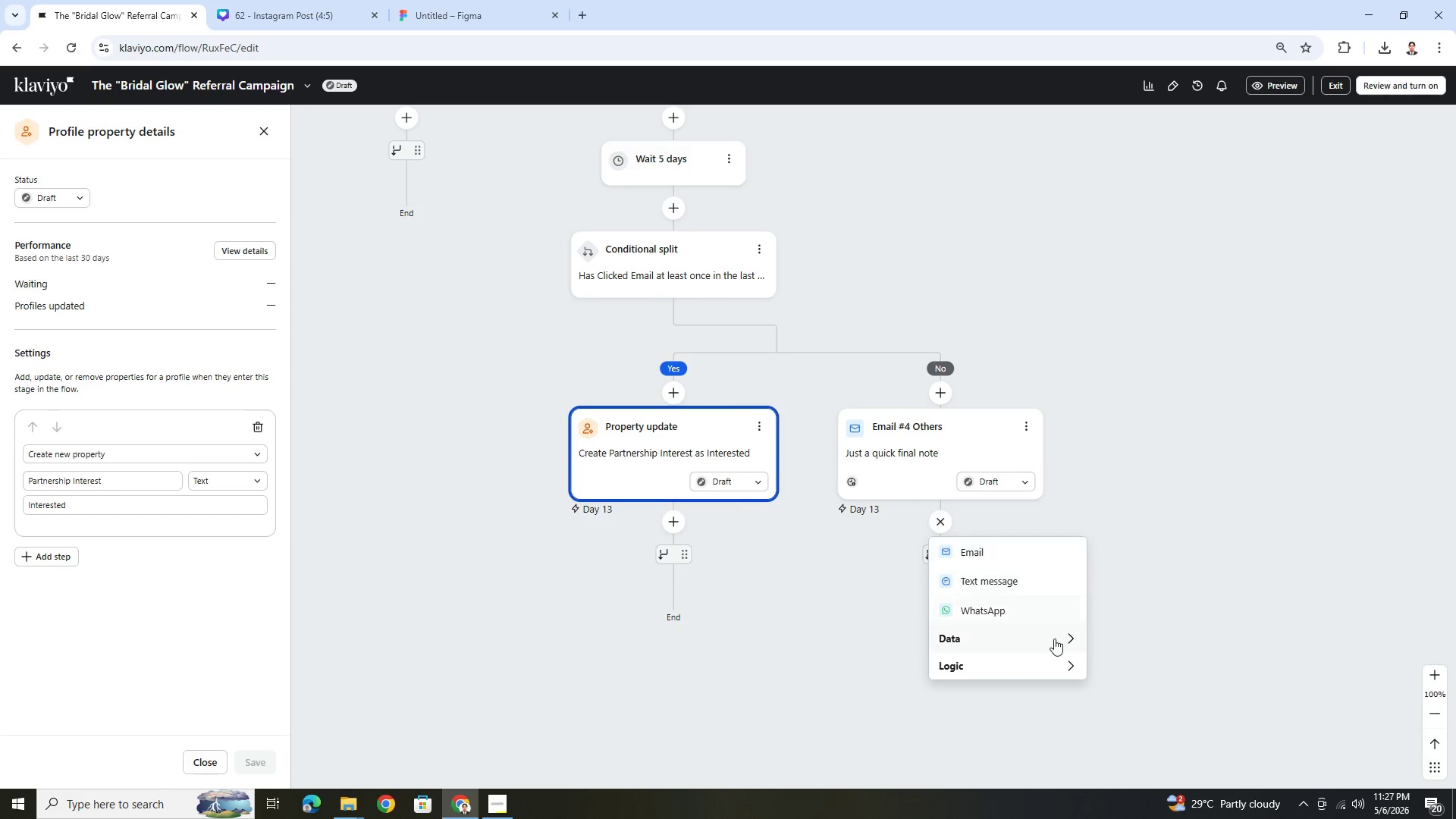 
left_click([1056, 667])
 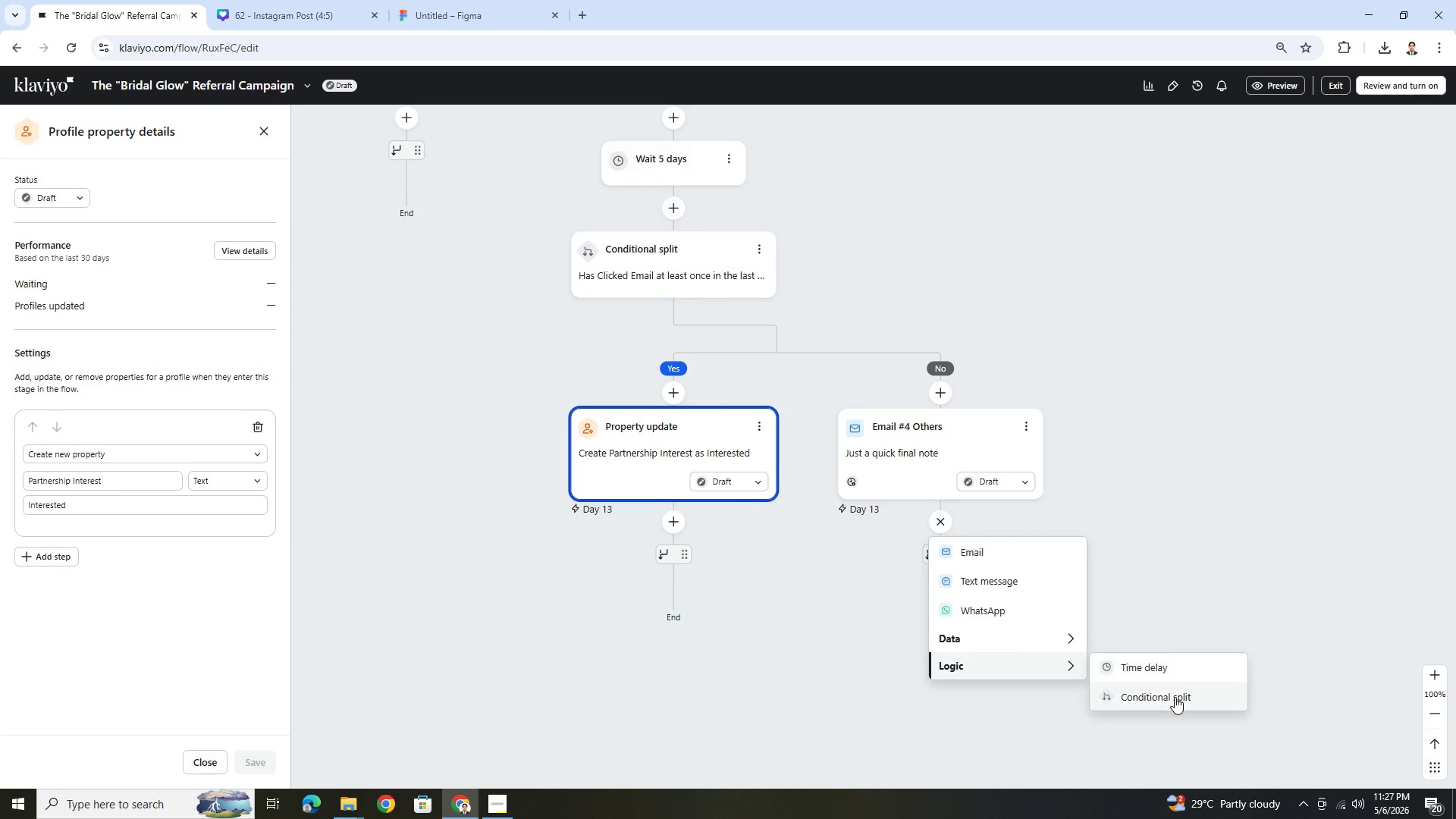 
left_click([1175, 698])
 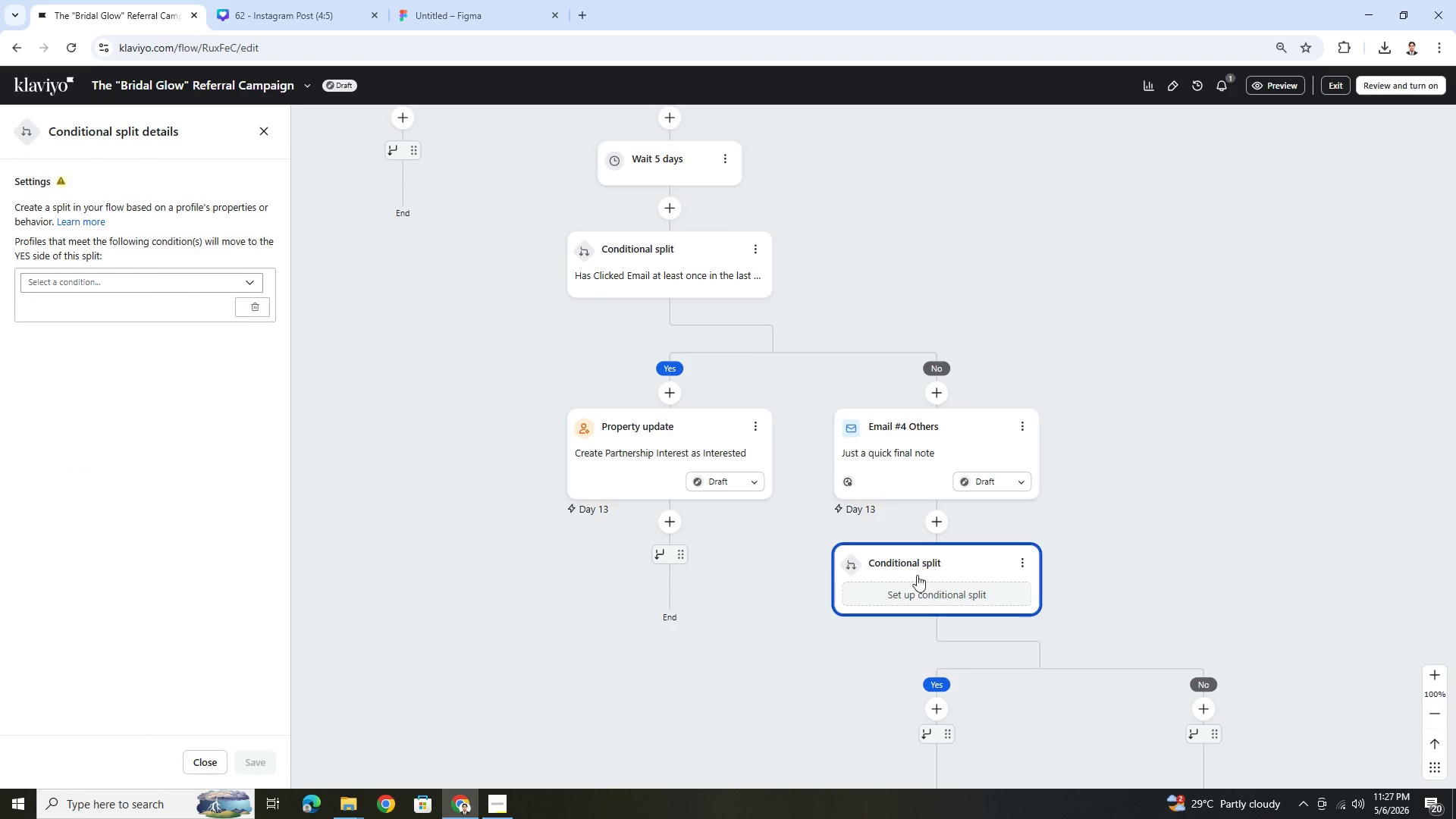 
left_click([123, 285])
 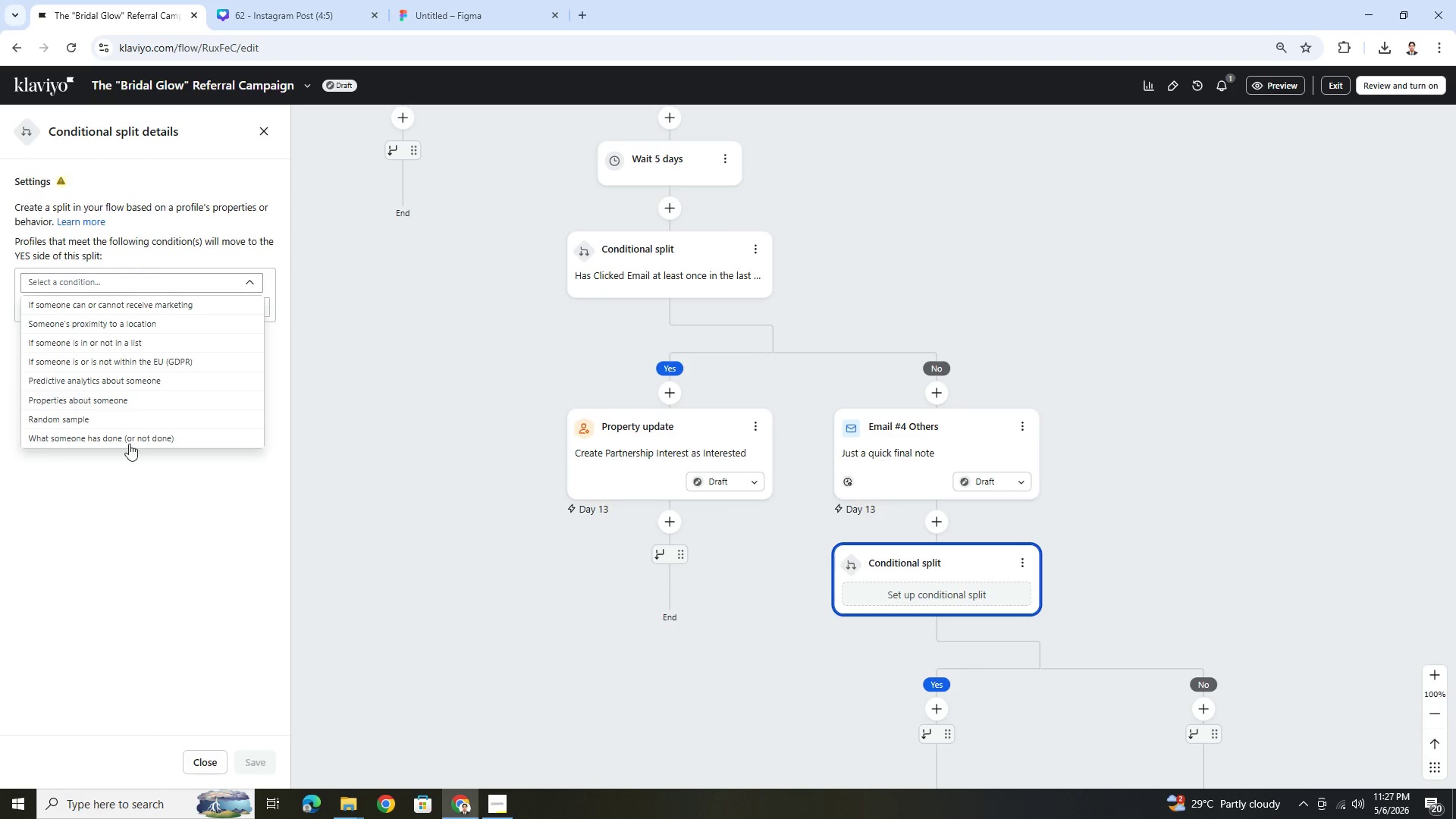 
left_click([131, 438])
 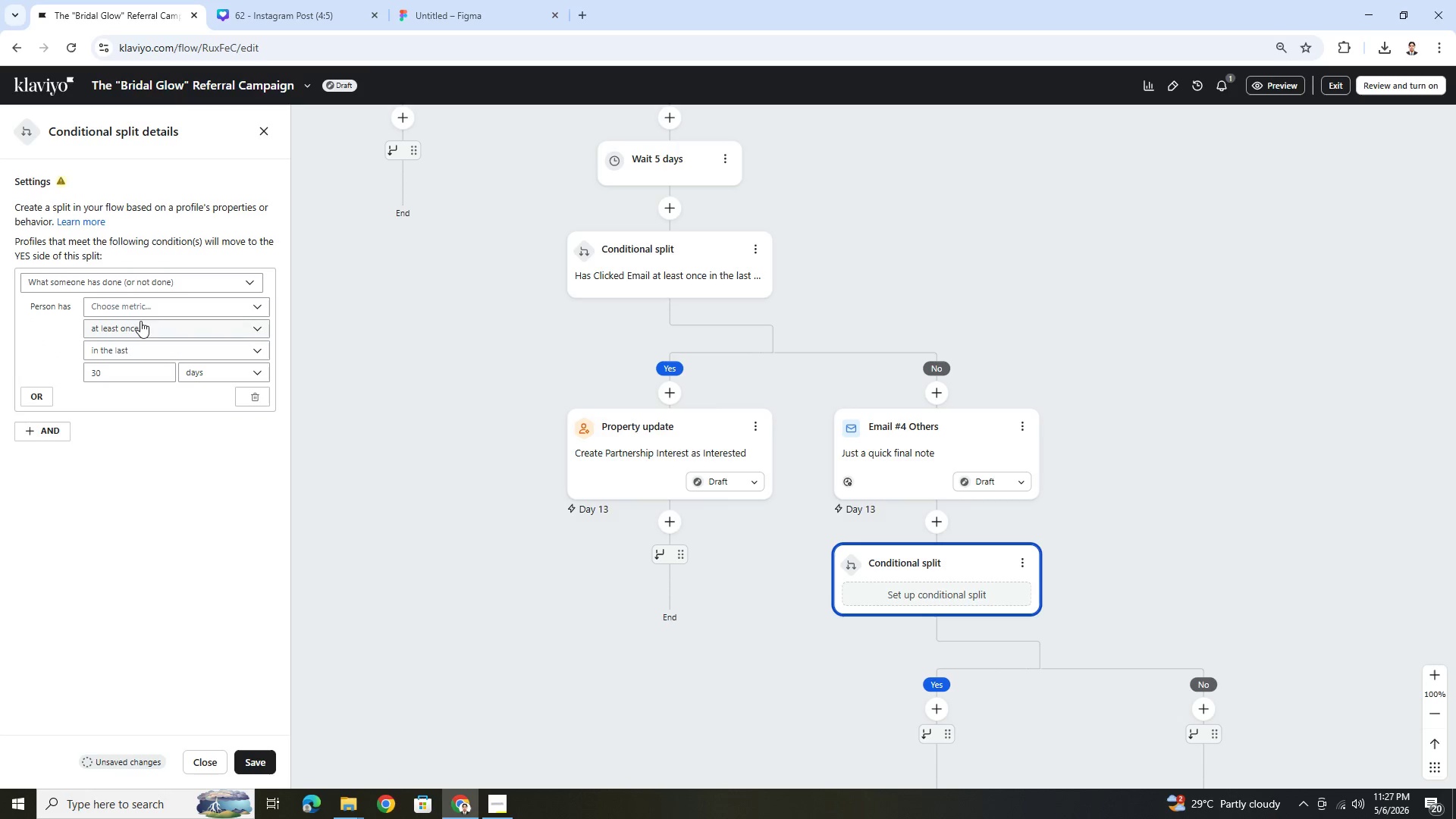 
left_click([147, 306])
 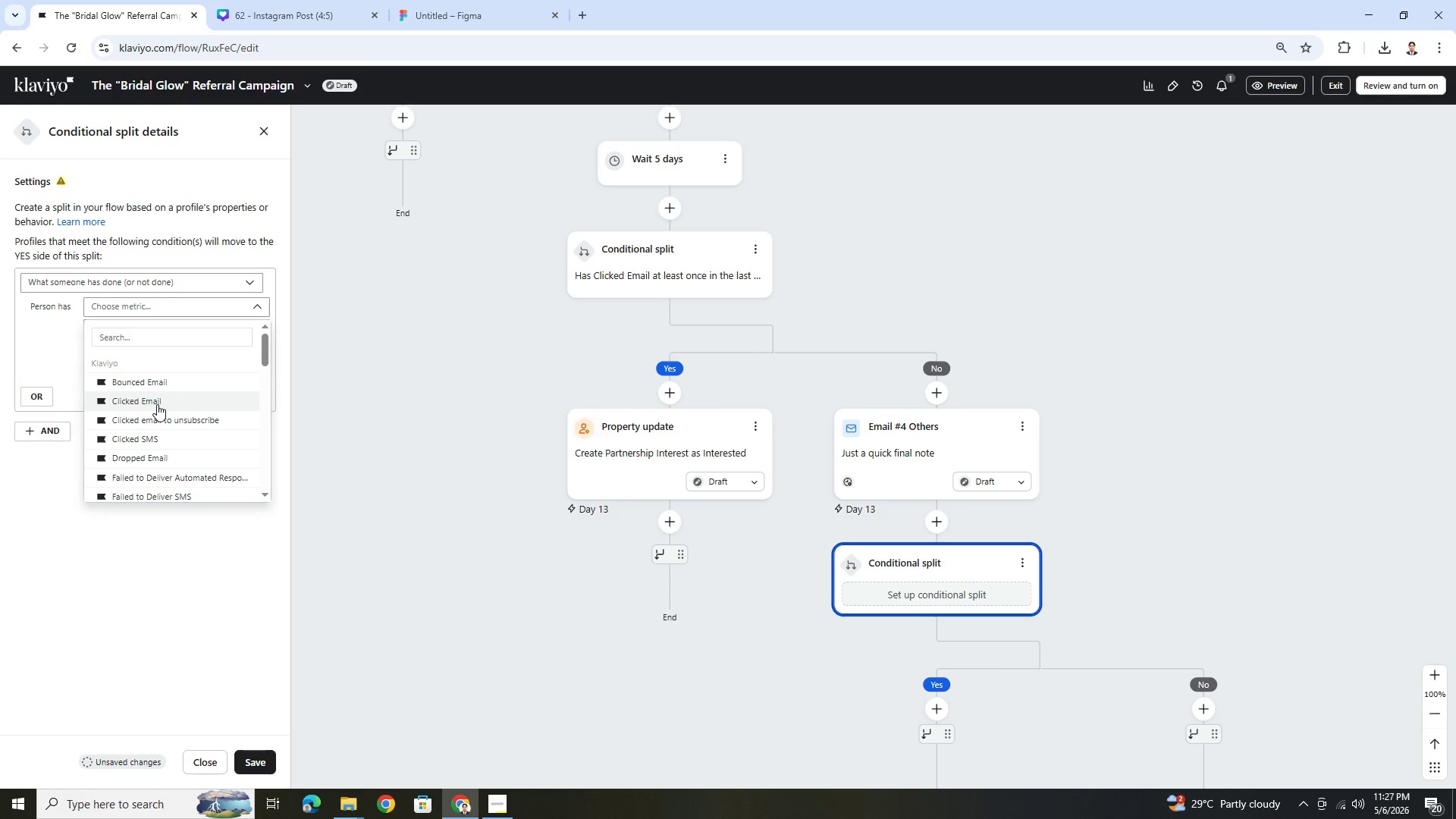 
left_click([157, 404])
 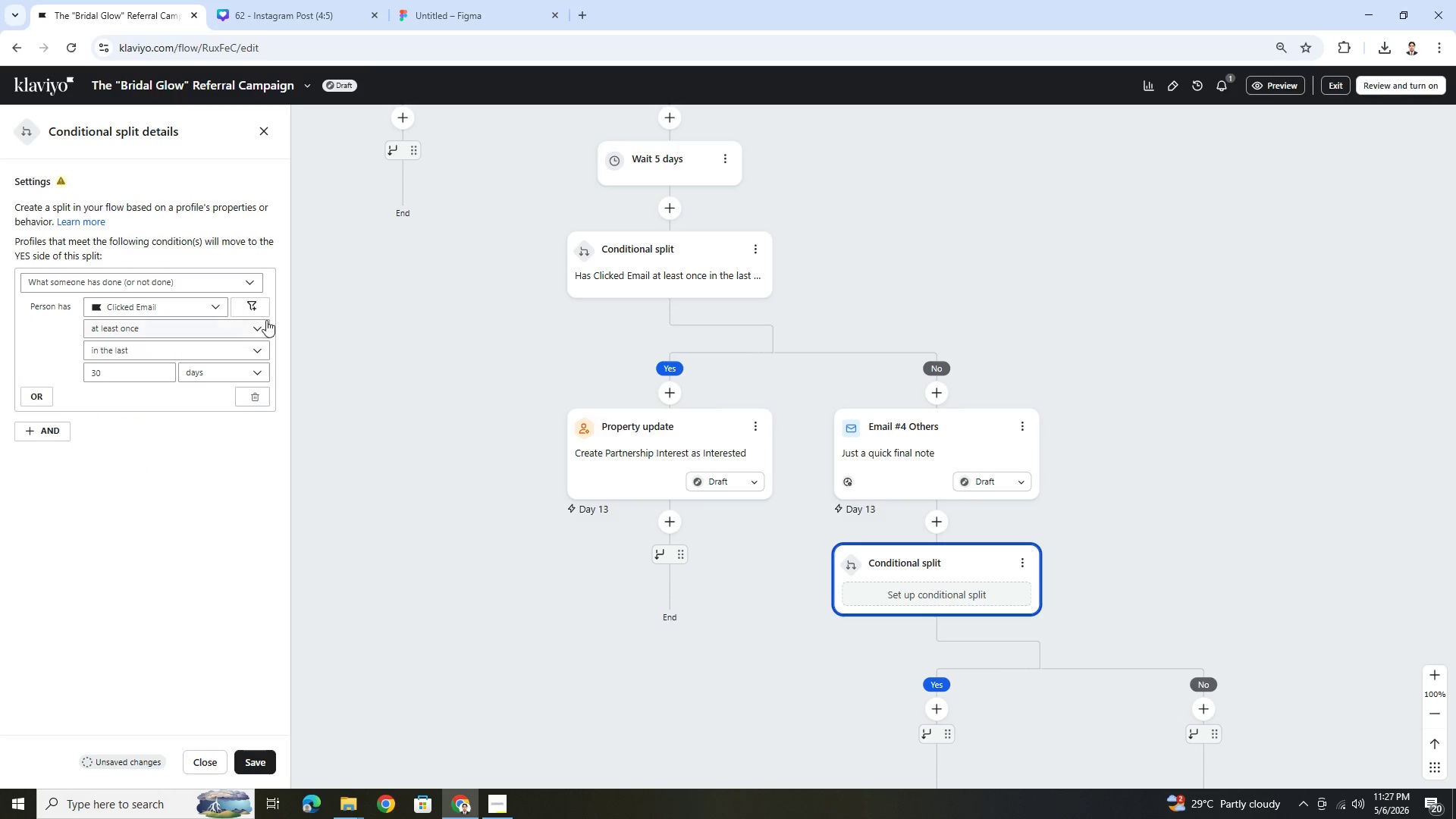 
left_click([261, 303])
 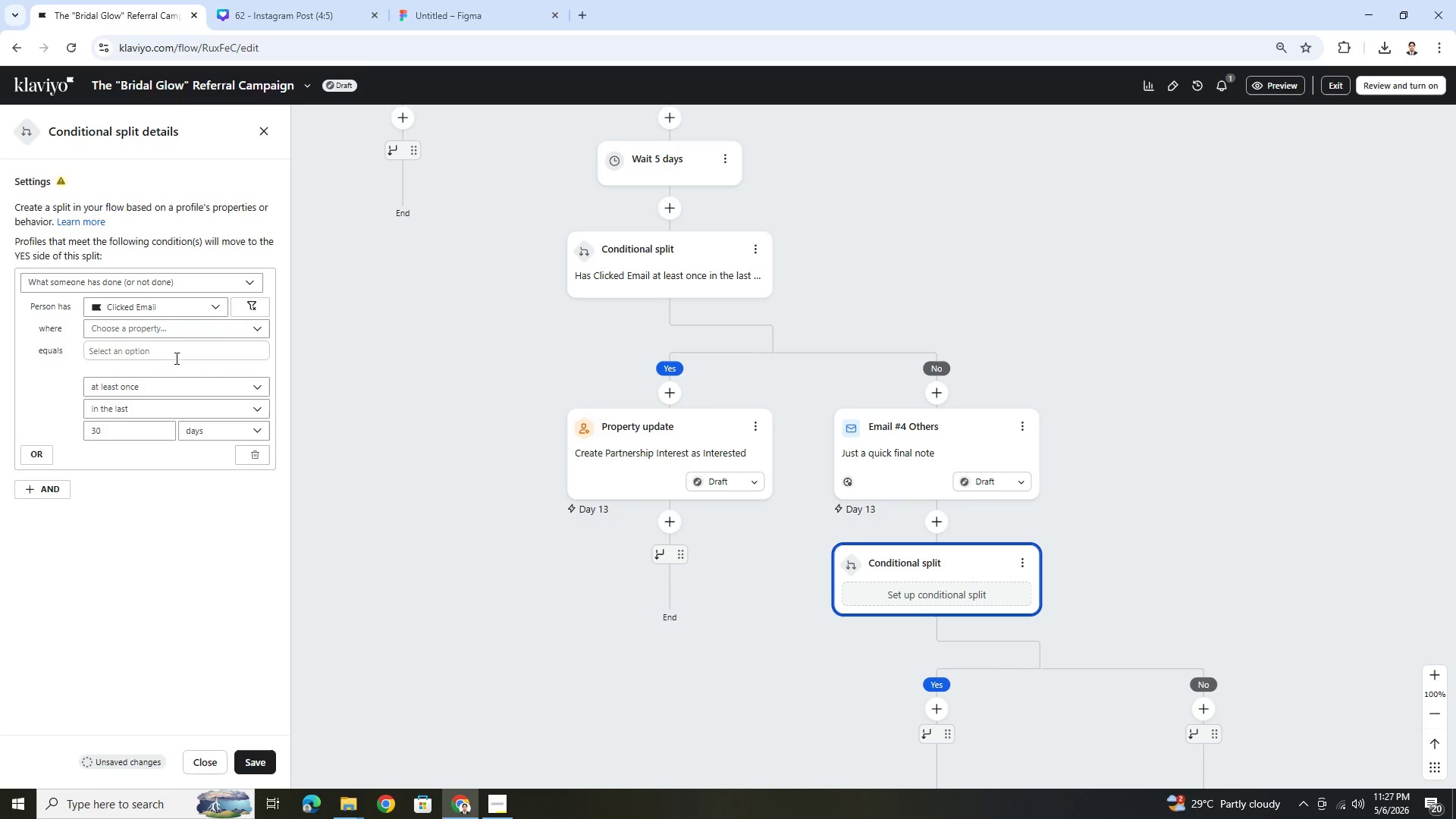 
left_click([174, 327])
 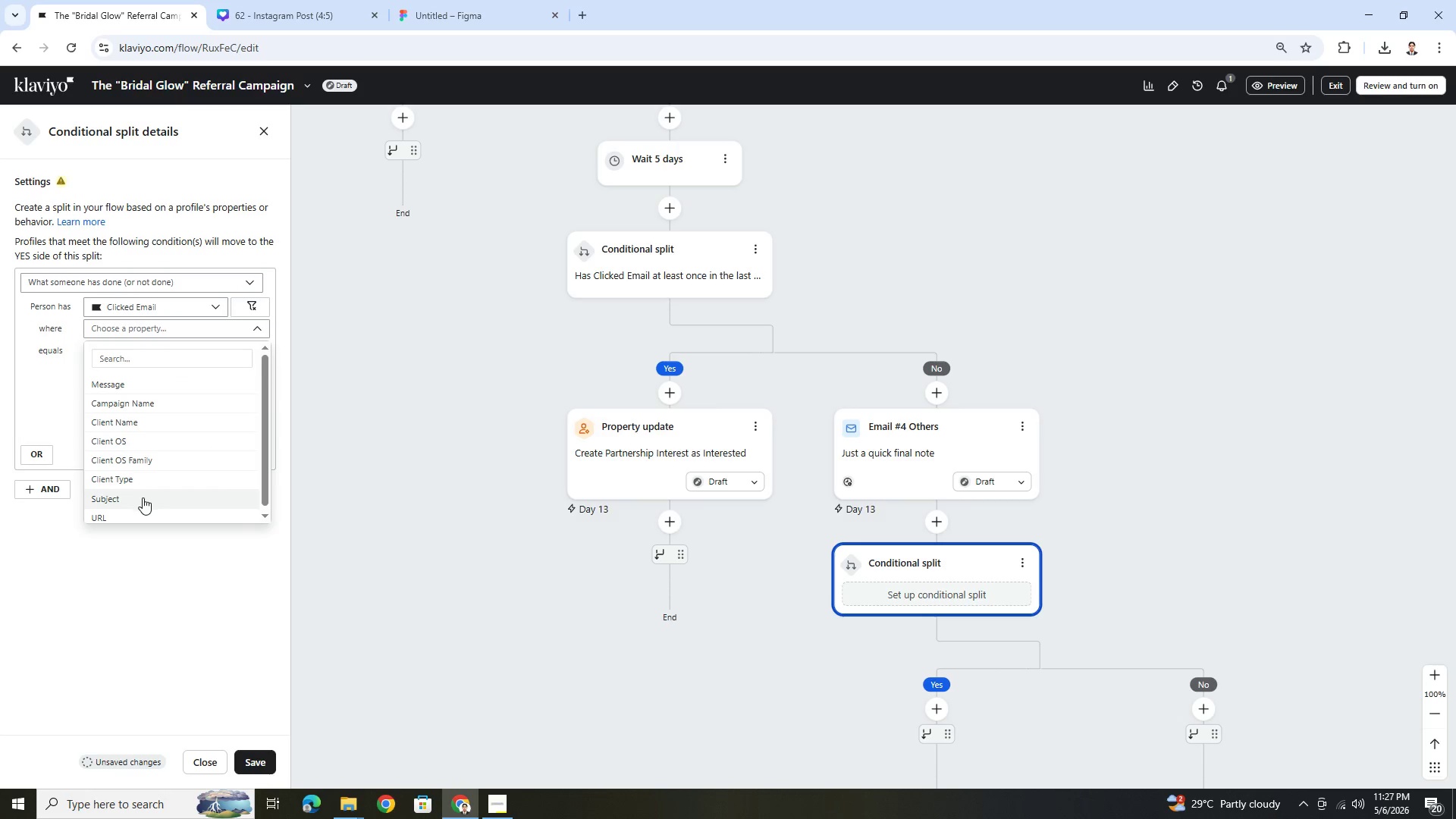 
left_click([143, 513])
 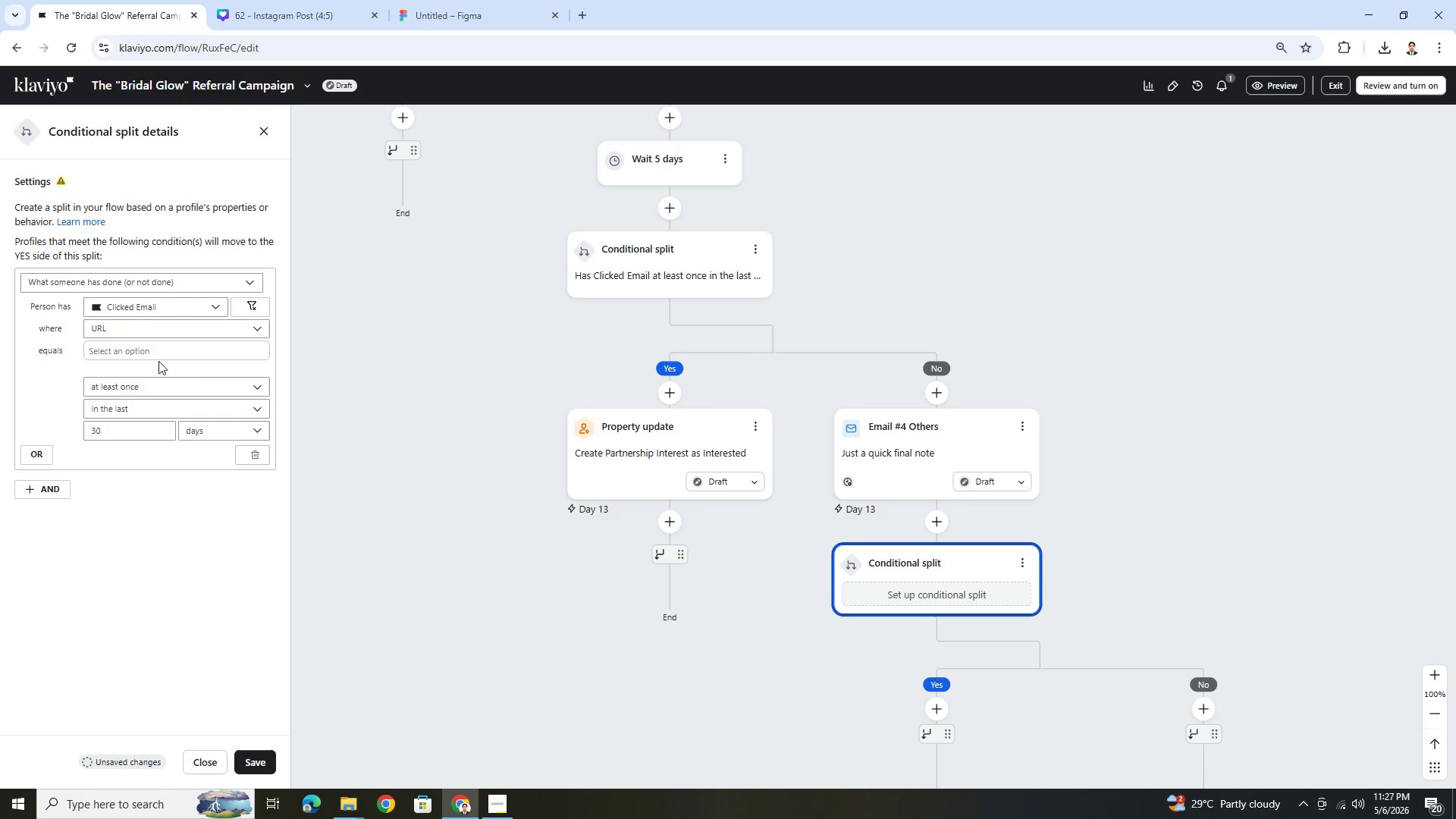 
left_click([162, 351])
 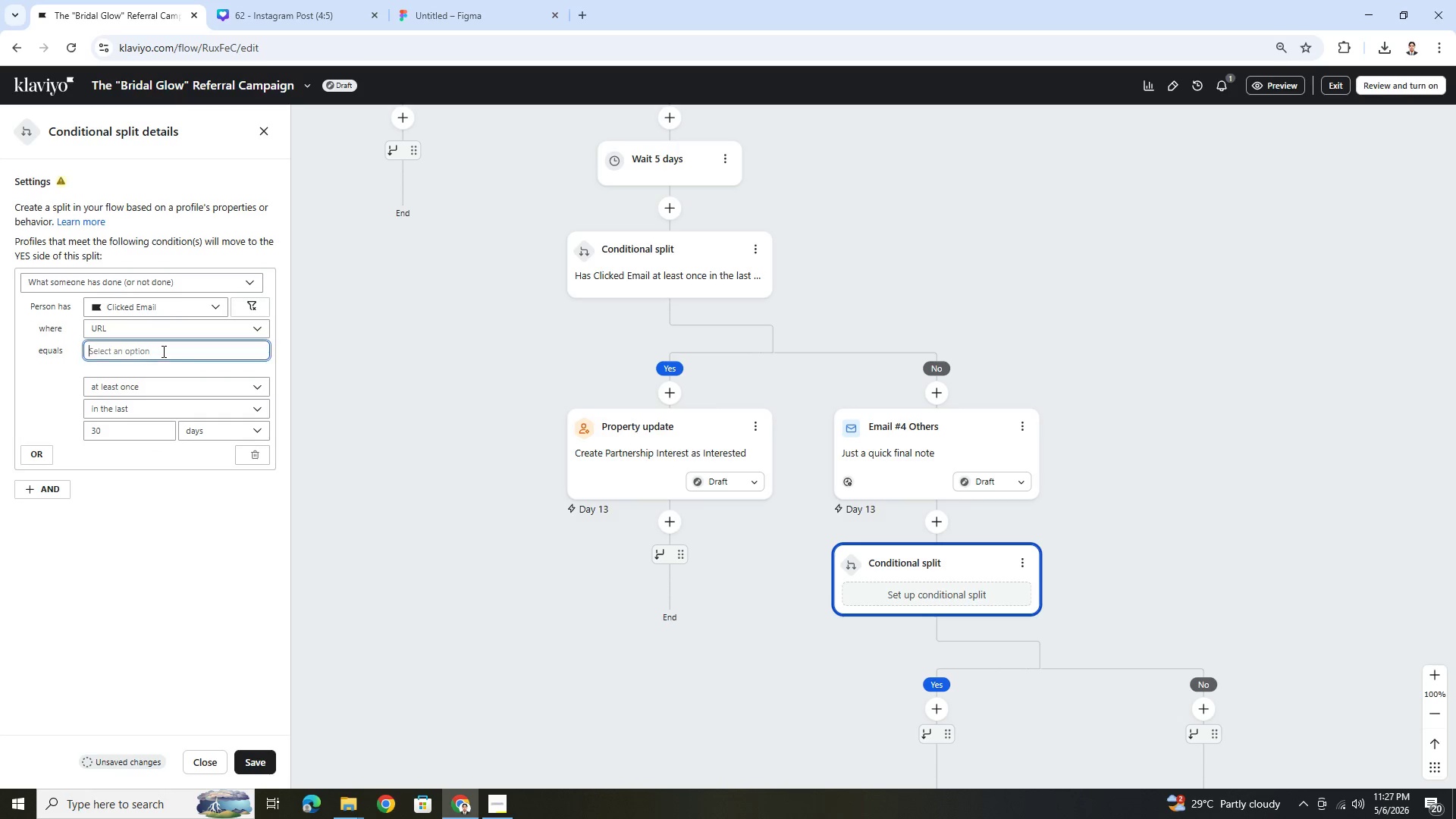 
key(Control+V)
 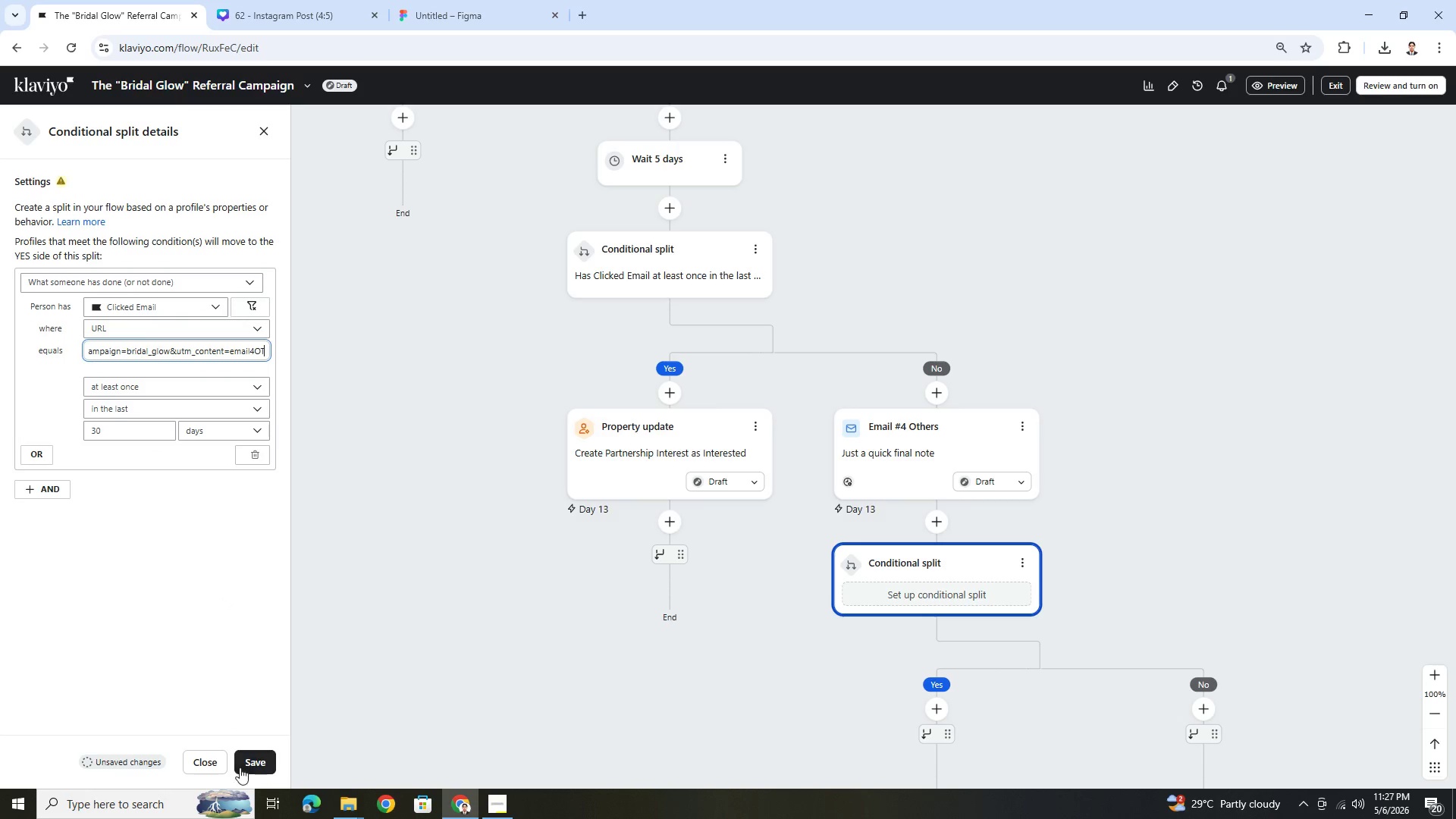 
left_click([259, 764])
 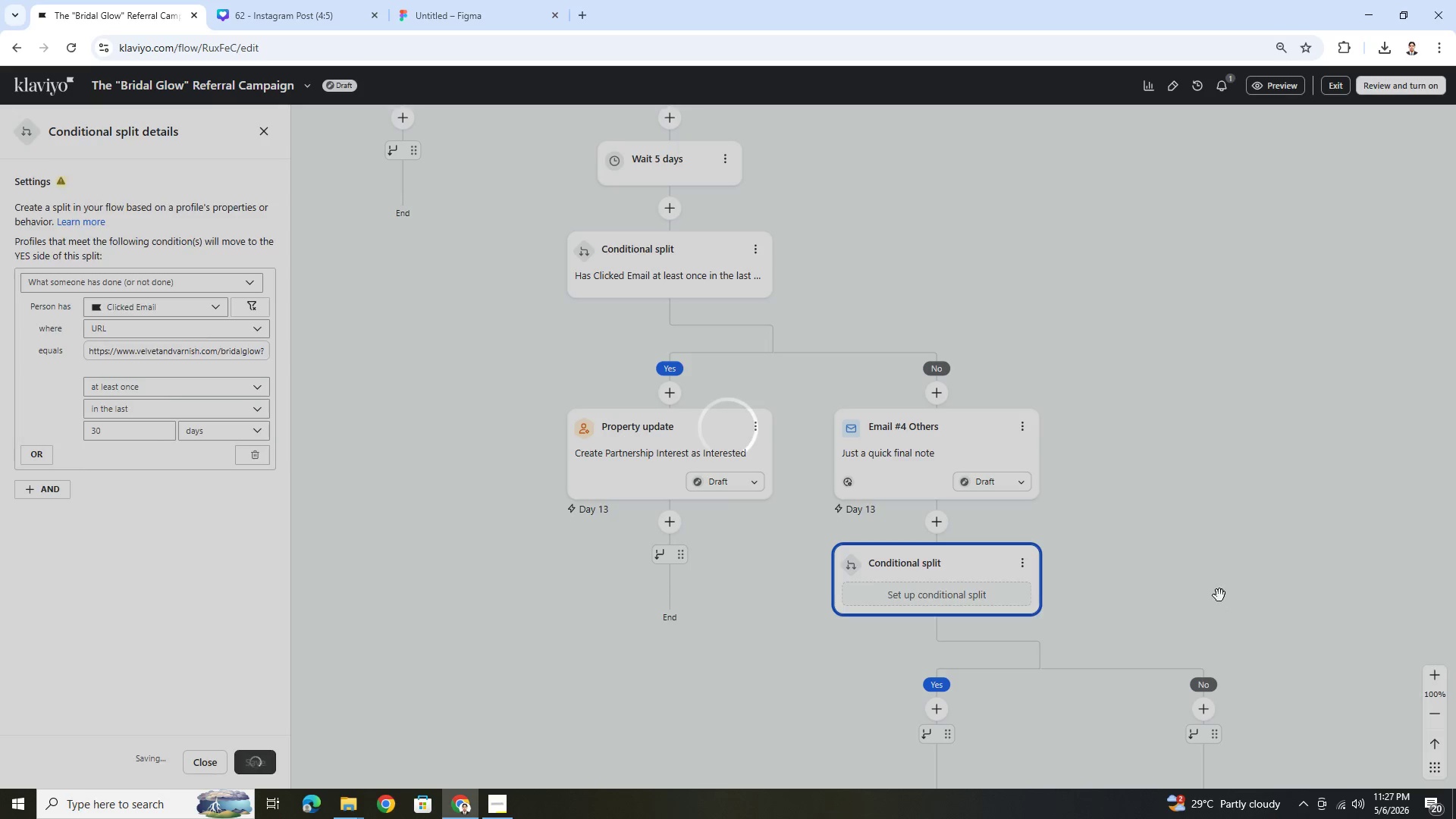 
left_click_drag(start_coordinate=[1220, 593], to_coordinate=[1098, 458])
 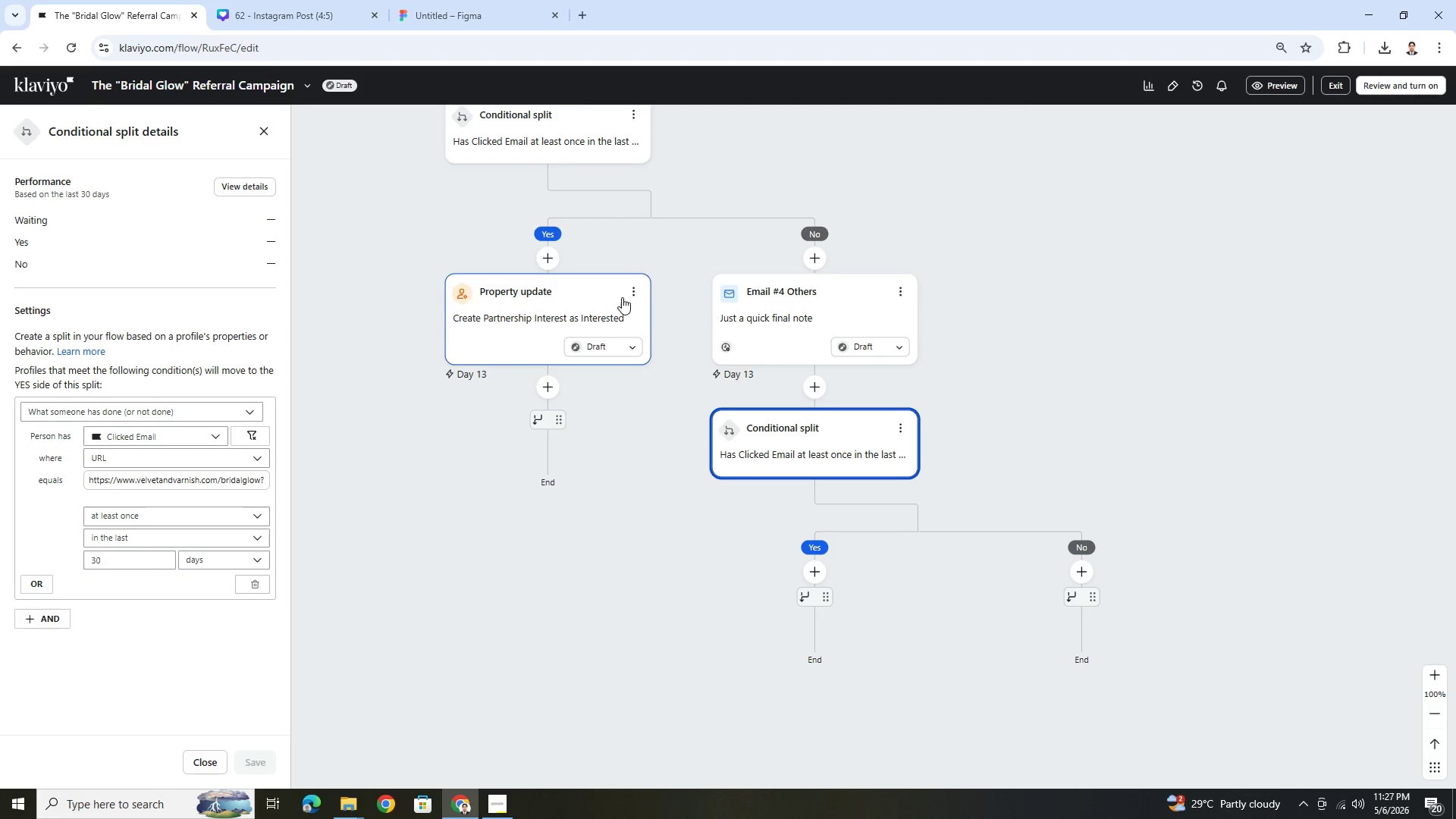 
left_click([627, 294])
 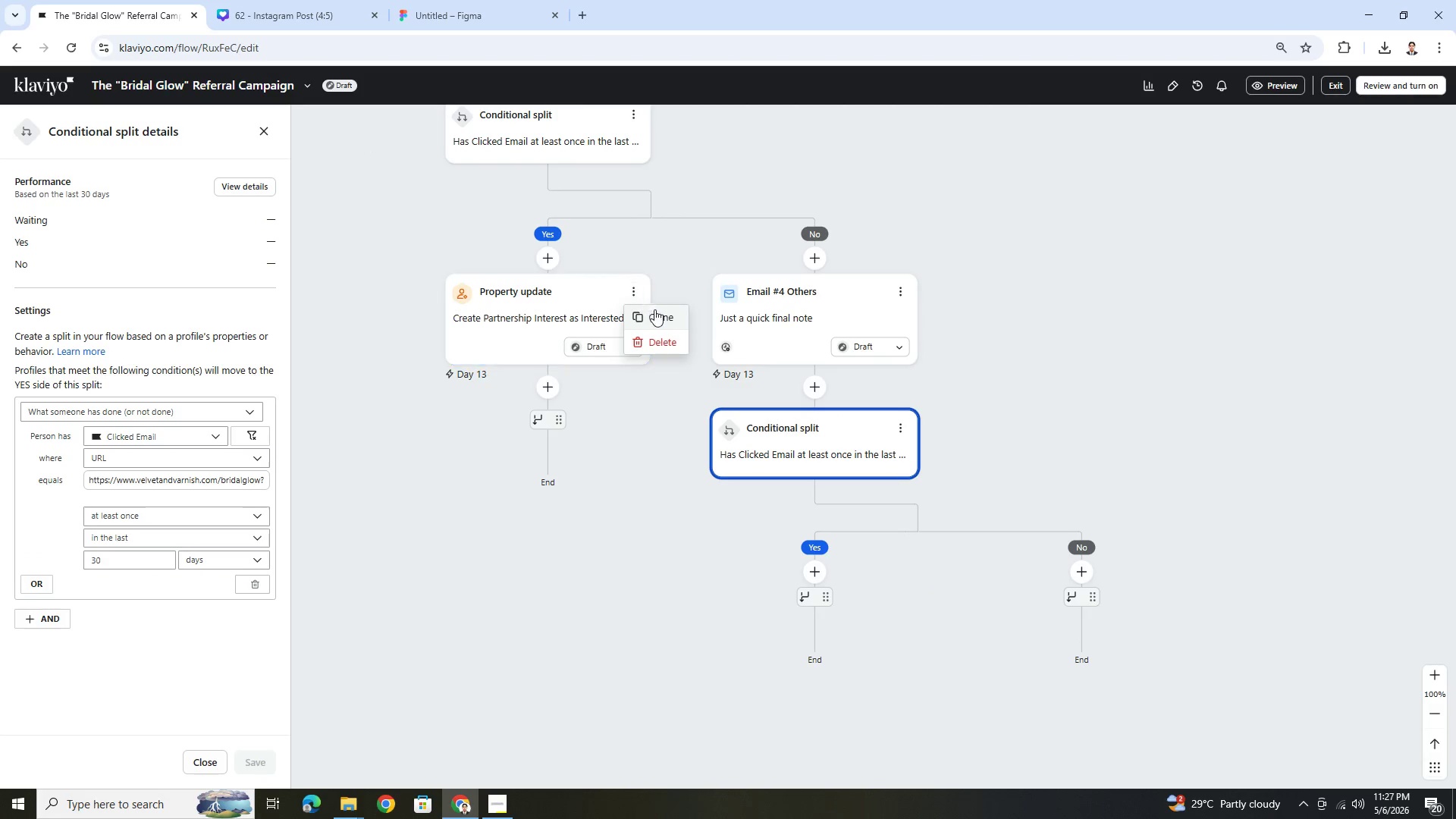 
left_click([657, 312])
 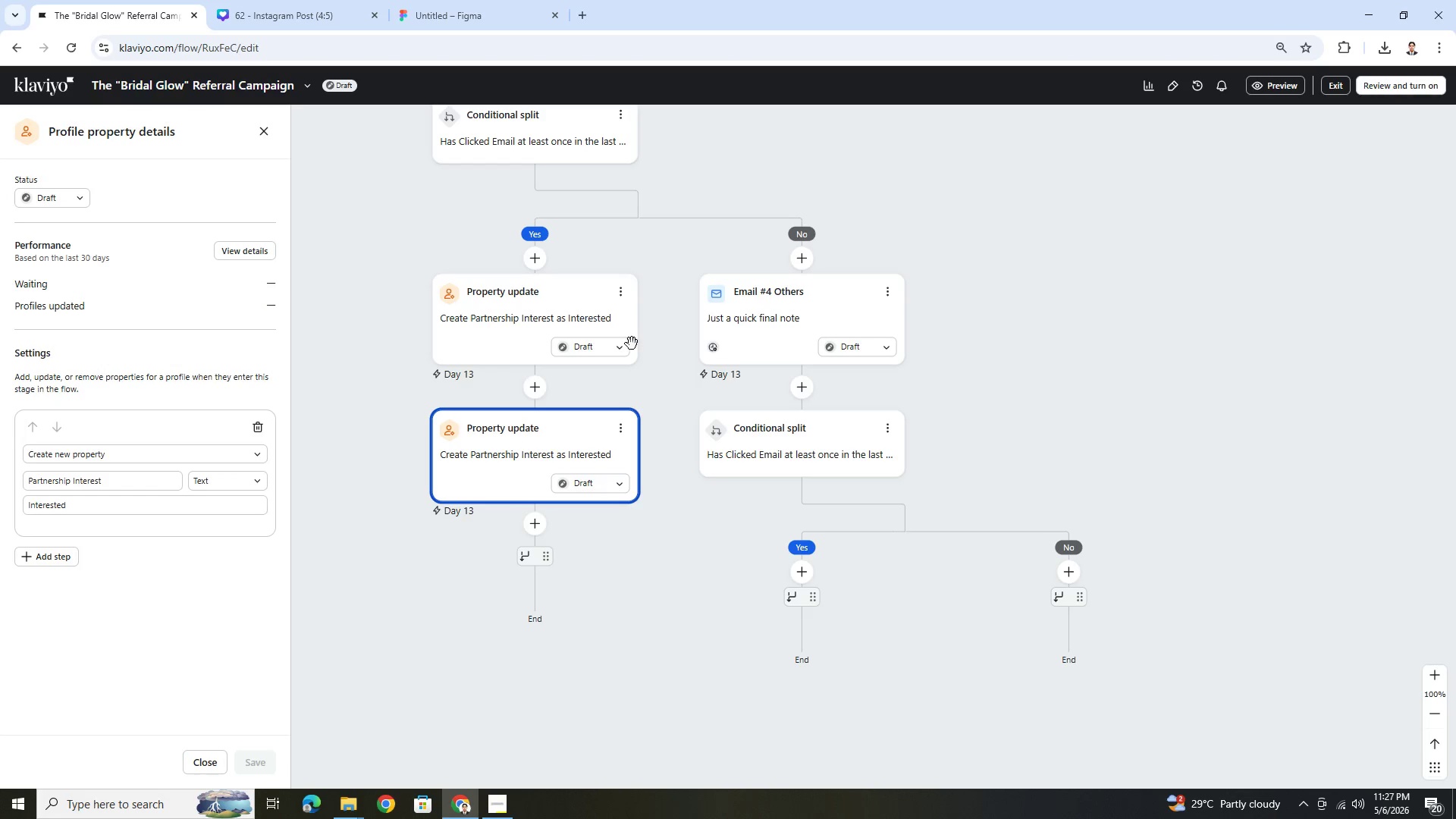 
left_click_drag(start_coordinate=[516, 441], to_coordinate=[811, 576])
 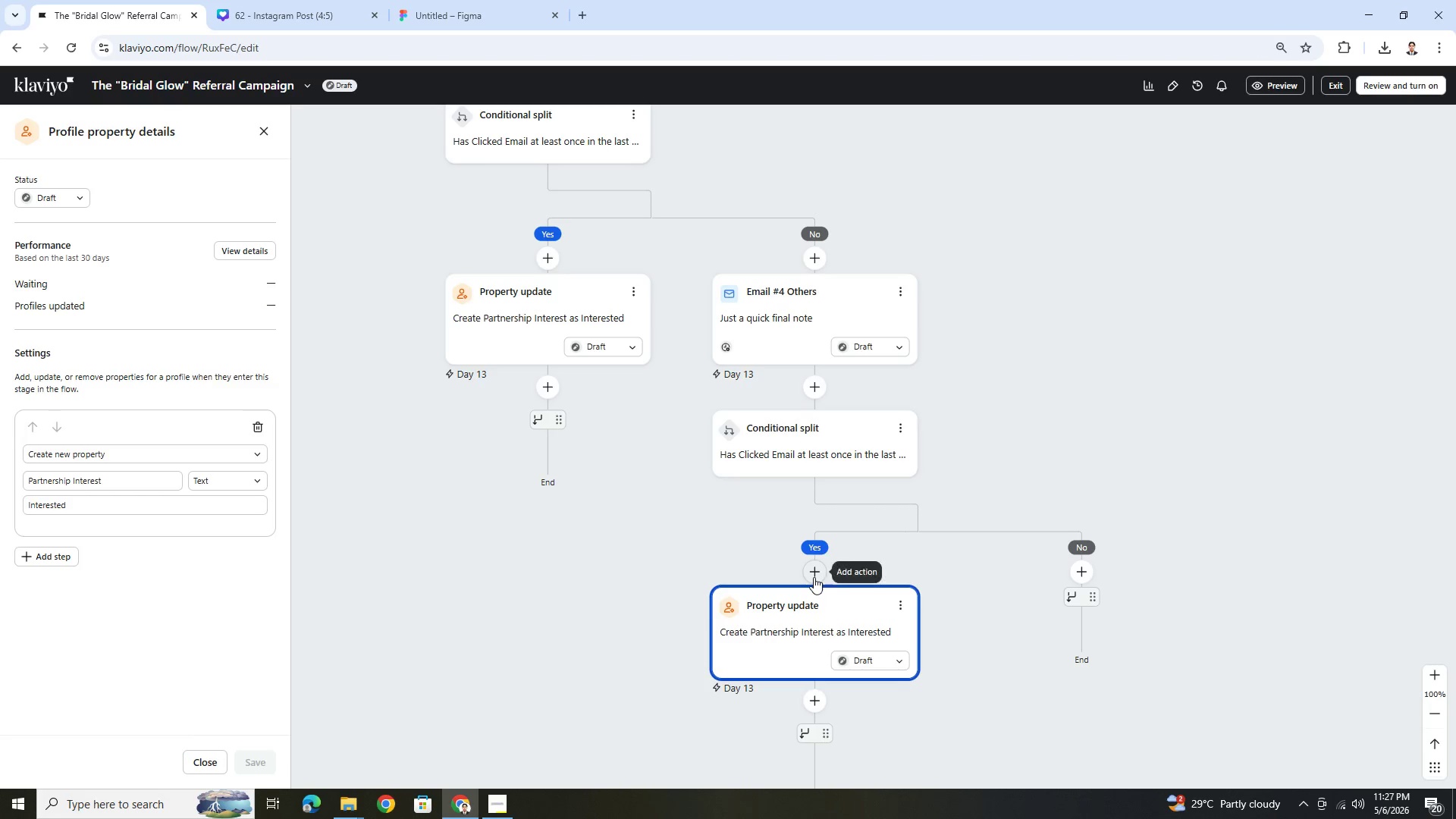 
left_click([1134, 438])
 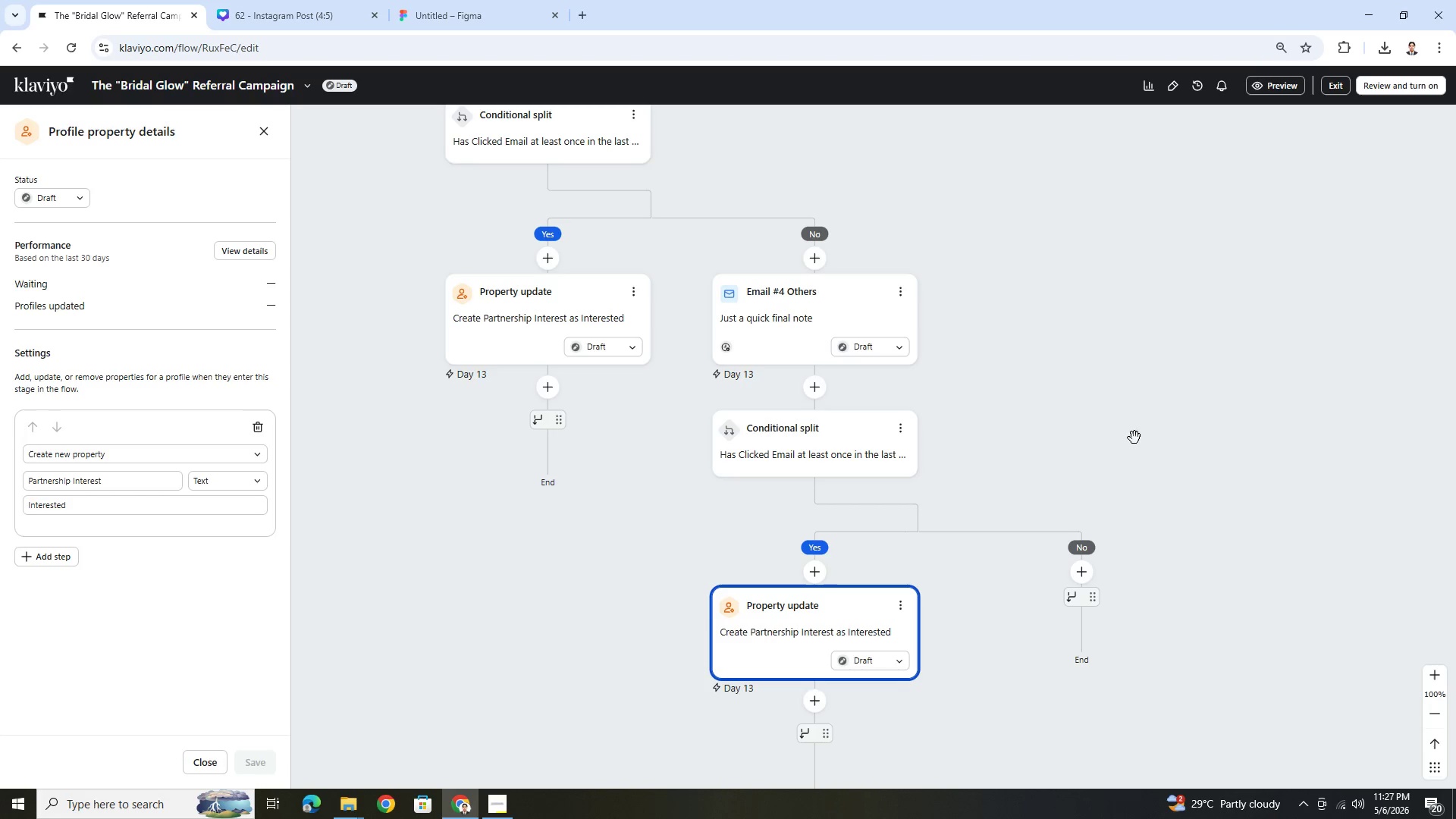 
hold_key(key=ControlLeft, duration=1.27)
scroll: coordinate [1136, 439], scroll_direction: down, amount: 7.0
 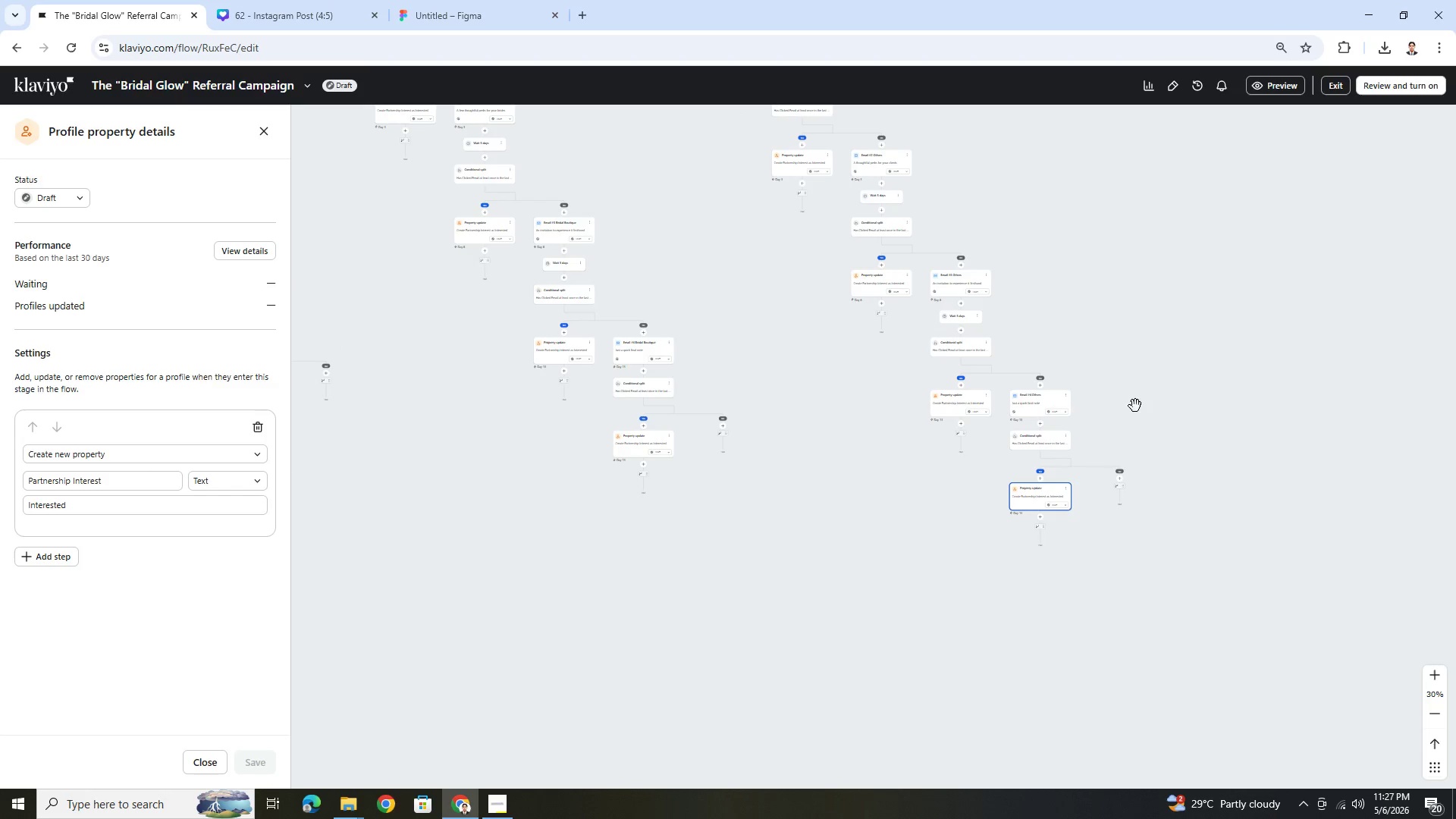 
scroll: coordinate [1125, 376], scroll_direction: up, amount: 2.0
 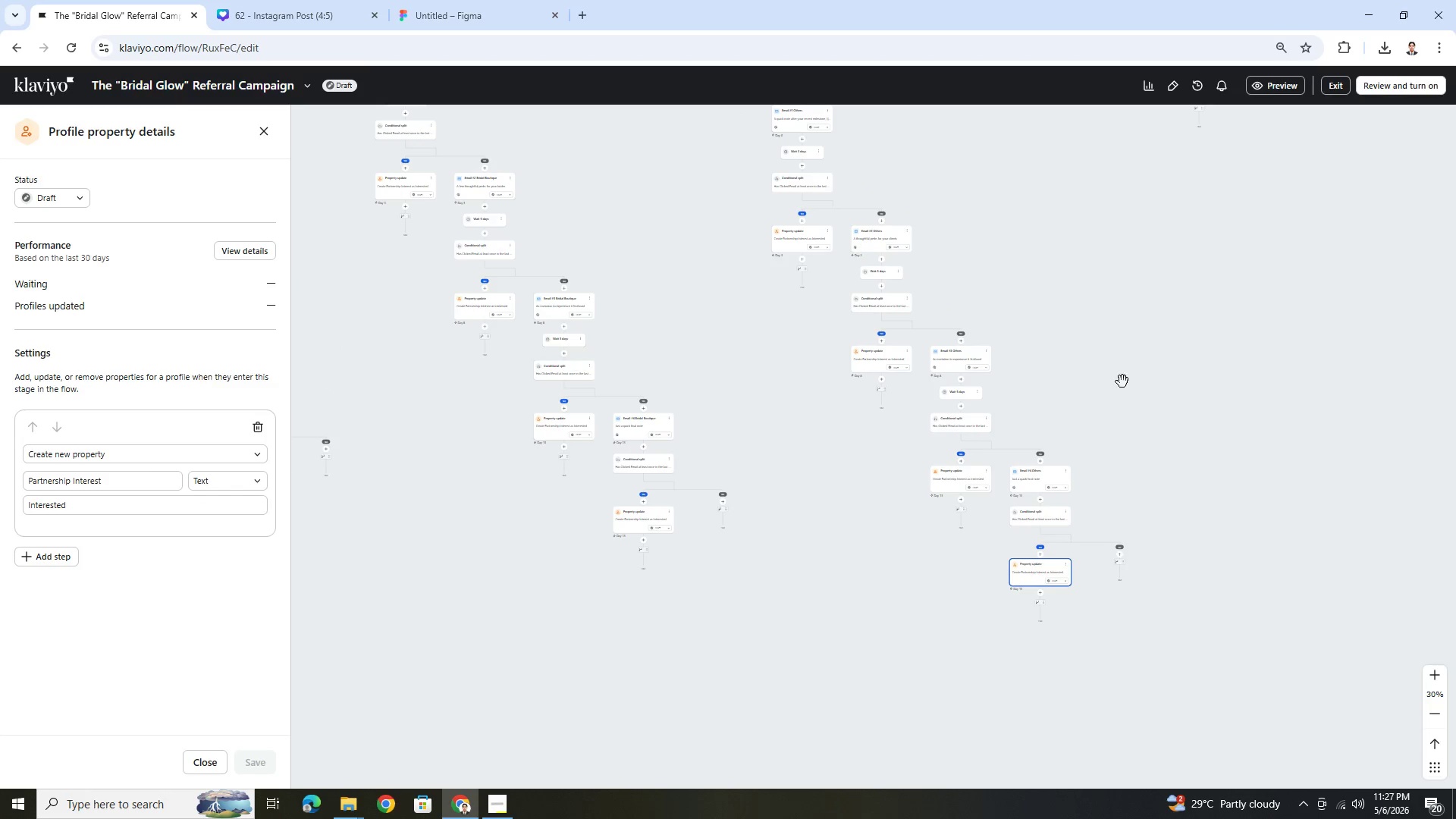 
hold_key(key=ControlLeft, duration=0.48)
scroll: coordinate [1112, 416], scroll_direction: up, amount: 2.0
 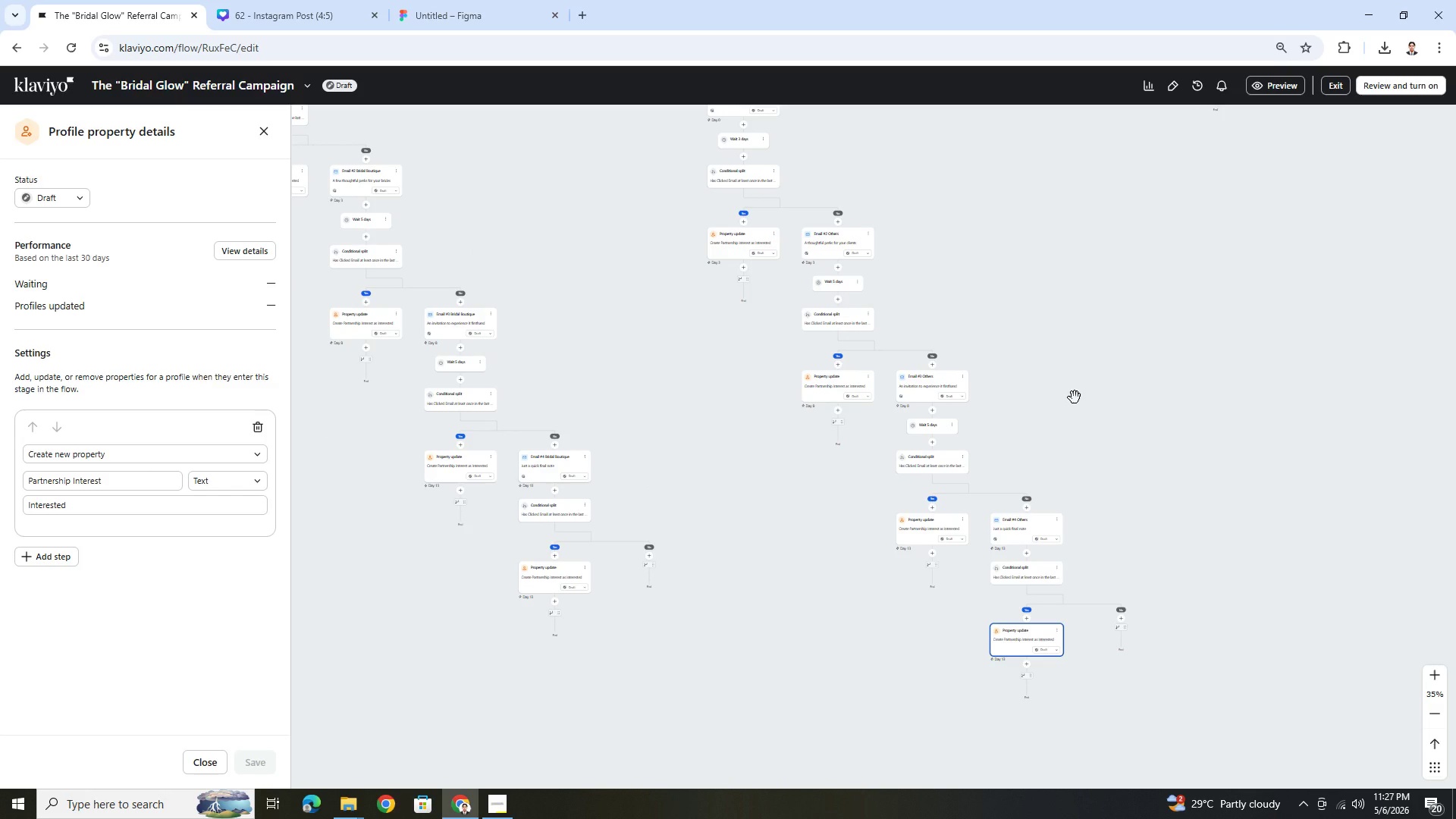 
left_click_drag(start_coordinate=[1075, 397], to_coordinate=[1185, 523])
 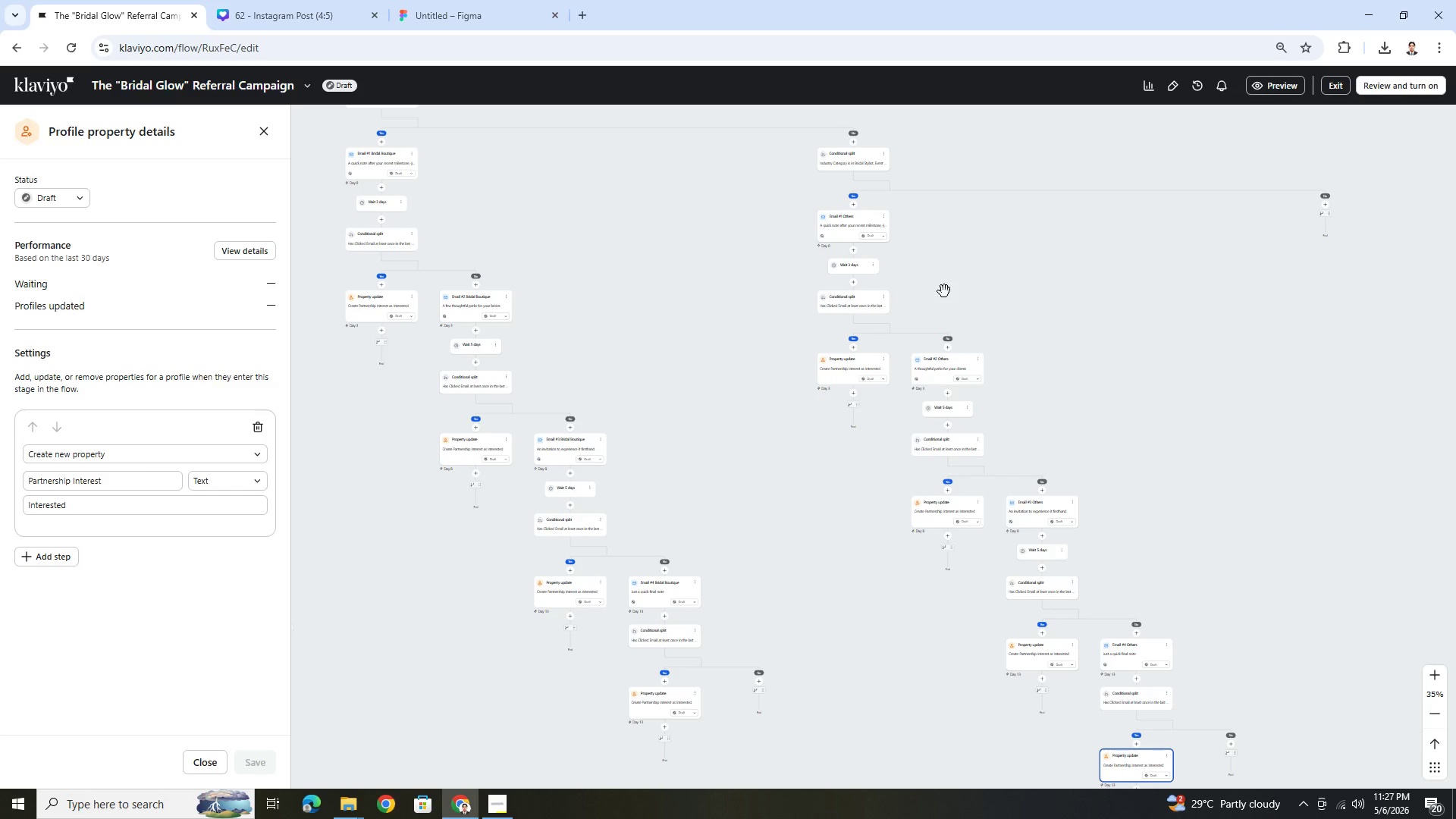 
left_click_drag(start_coordinate=[944, 291], to_coordinate=[945, 309])
 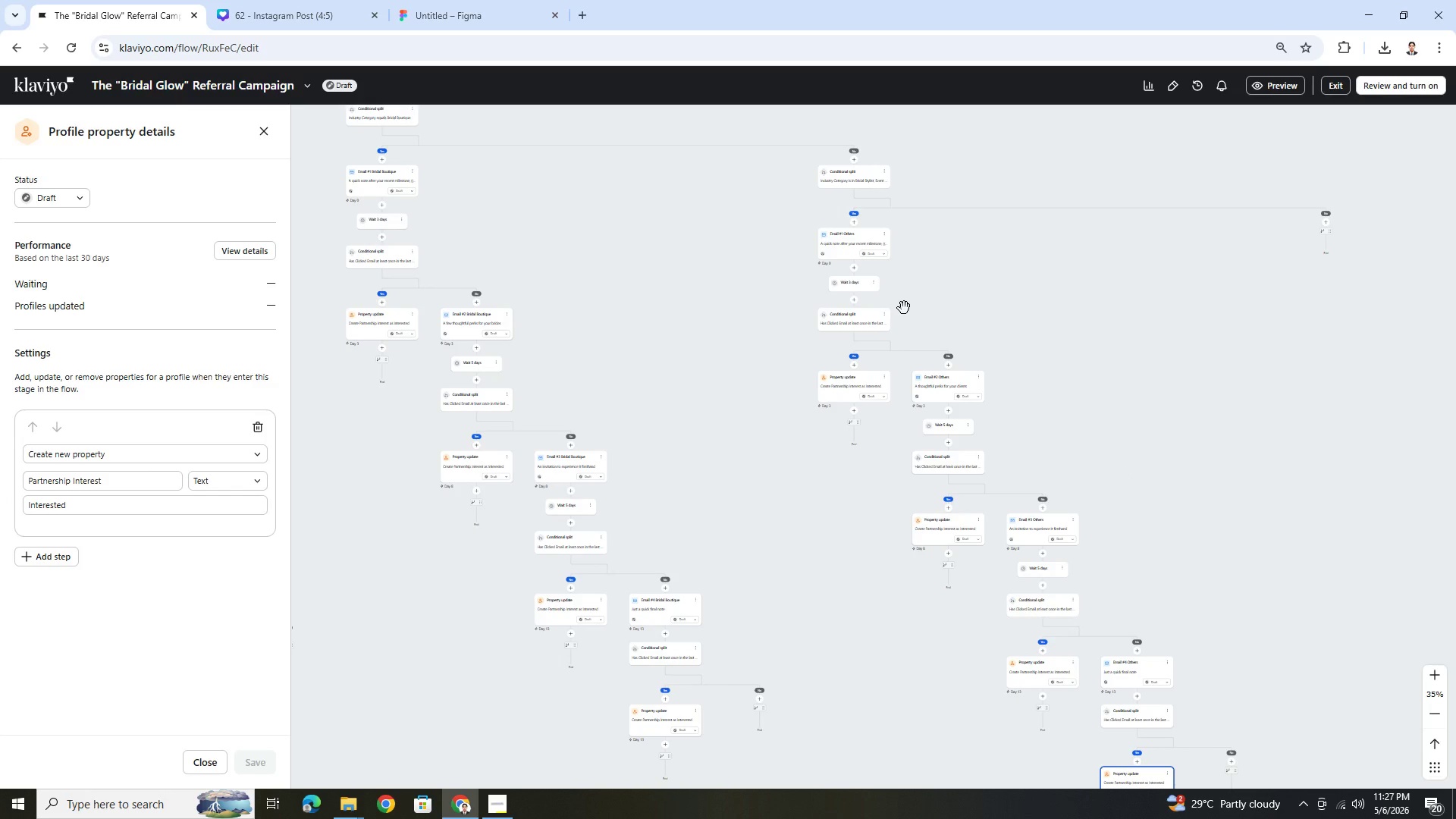 
hold_key(key=ControlLeft, duration=0.56)
scroll: coordinate [904, 307], scroll_direction: up, amount: 3.0
 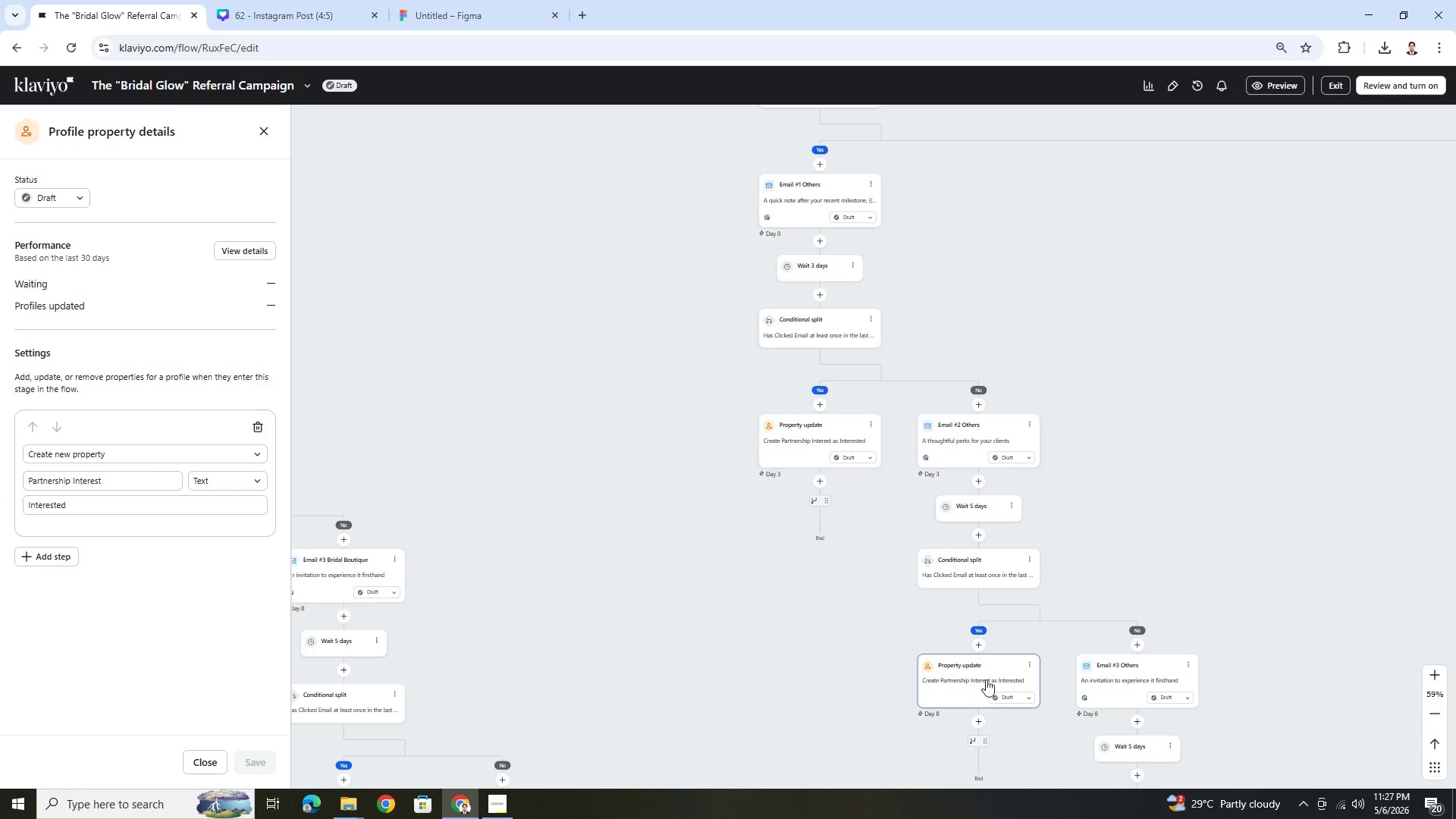 
left_click_drag(start_coordinate=[1292, 512], to_coordinate=[1042, 304])
 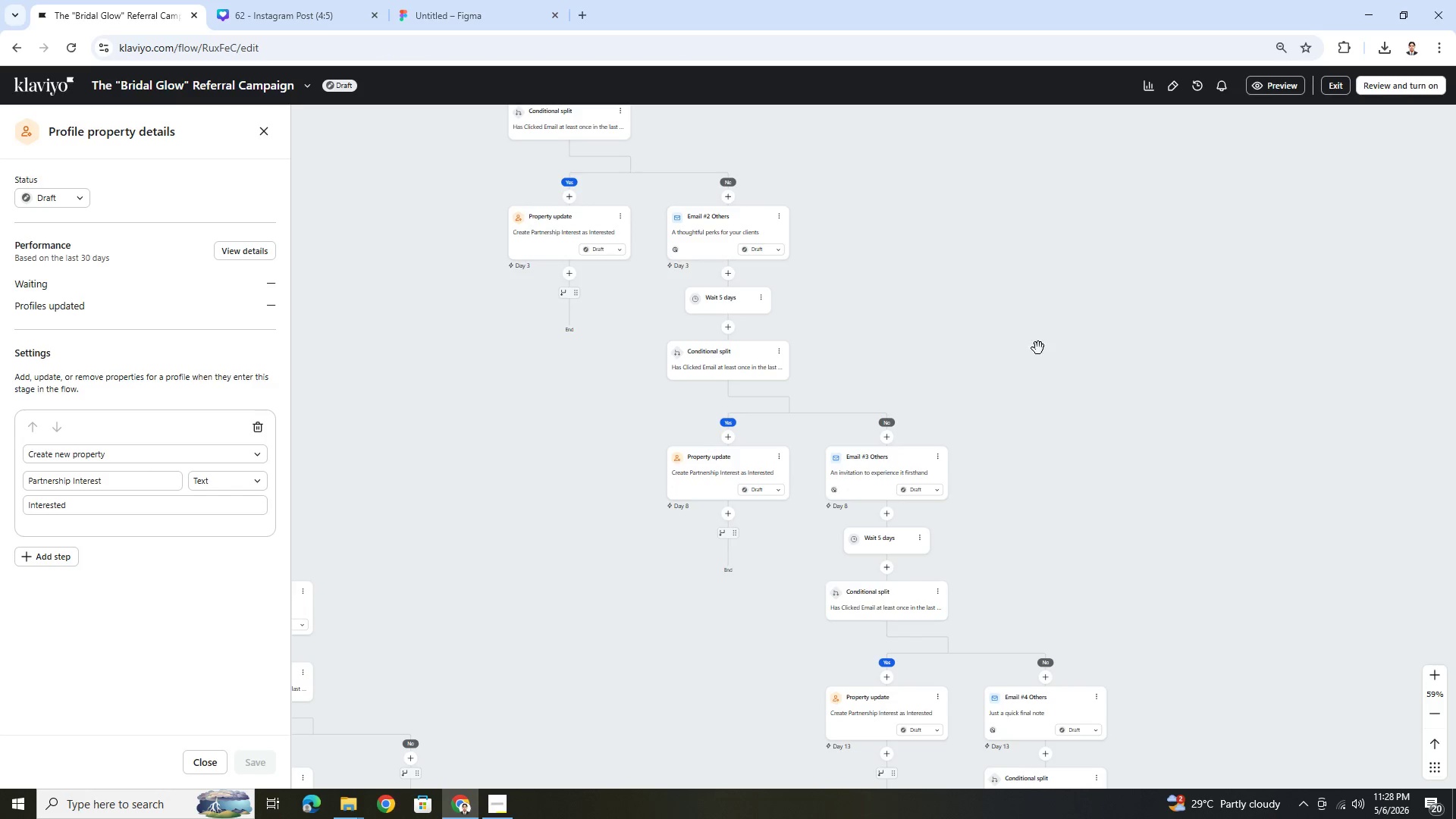 
hold_key(key=ControlLeft, duration=0.53)
scroll: coordinate [1046, 405], scroll_direction: down, amount: 2.0
 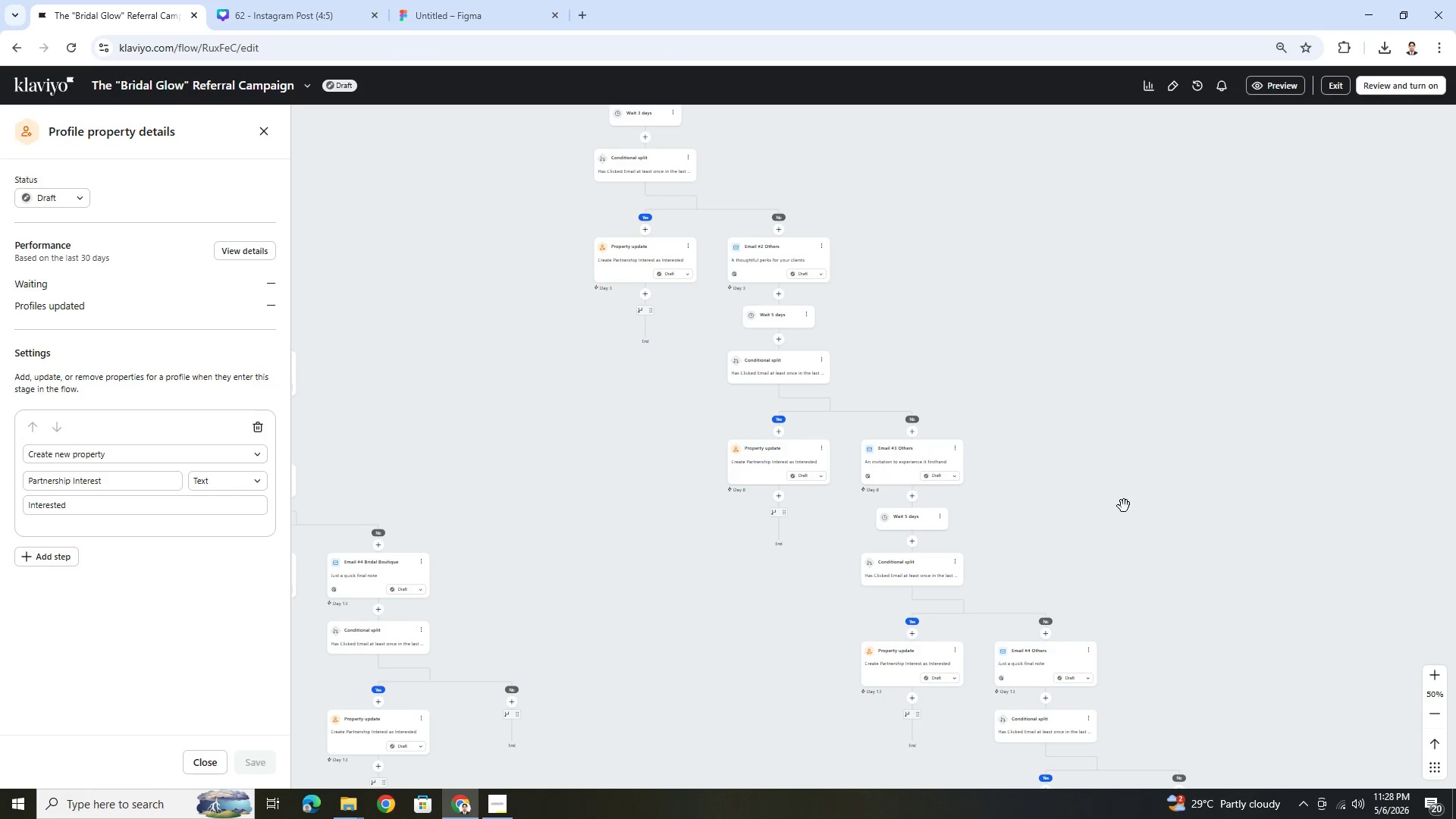 
left_click_drag(start_coordinate=[1124, 506], to_coordinate=[1226, 522])
 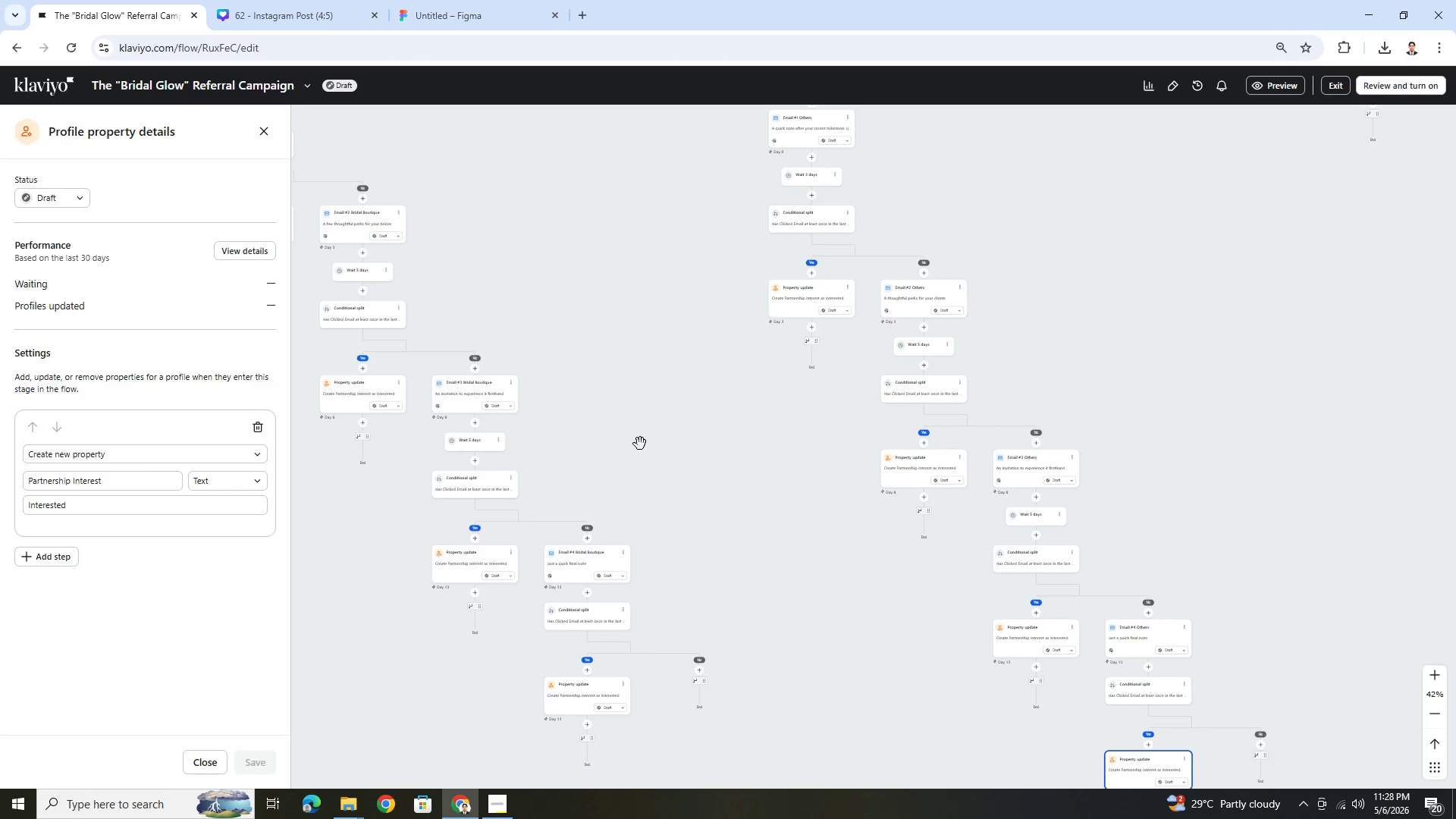 
left_click_drag(start_coordinate=[635, 437], to_coordinate=[827, 453])
 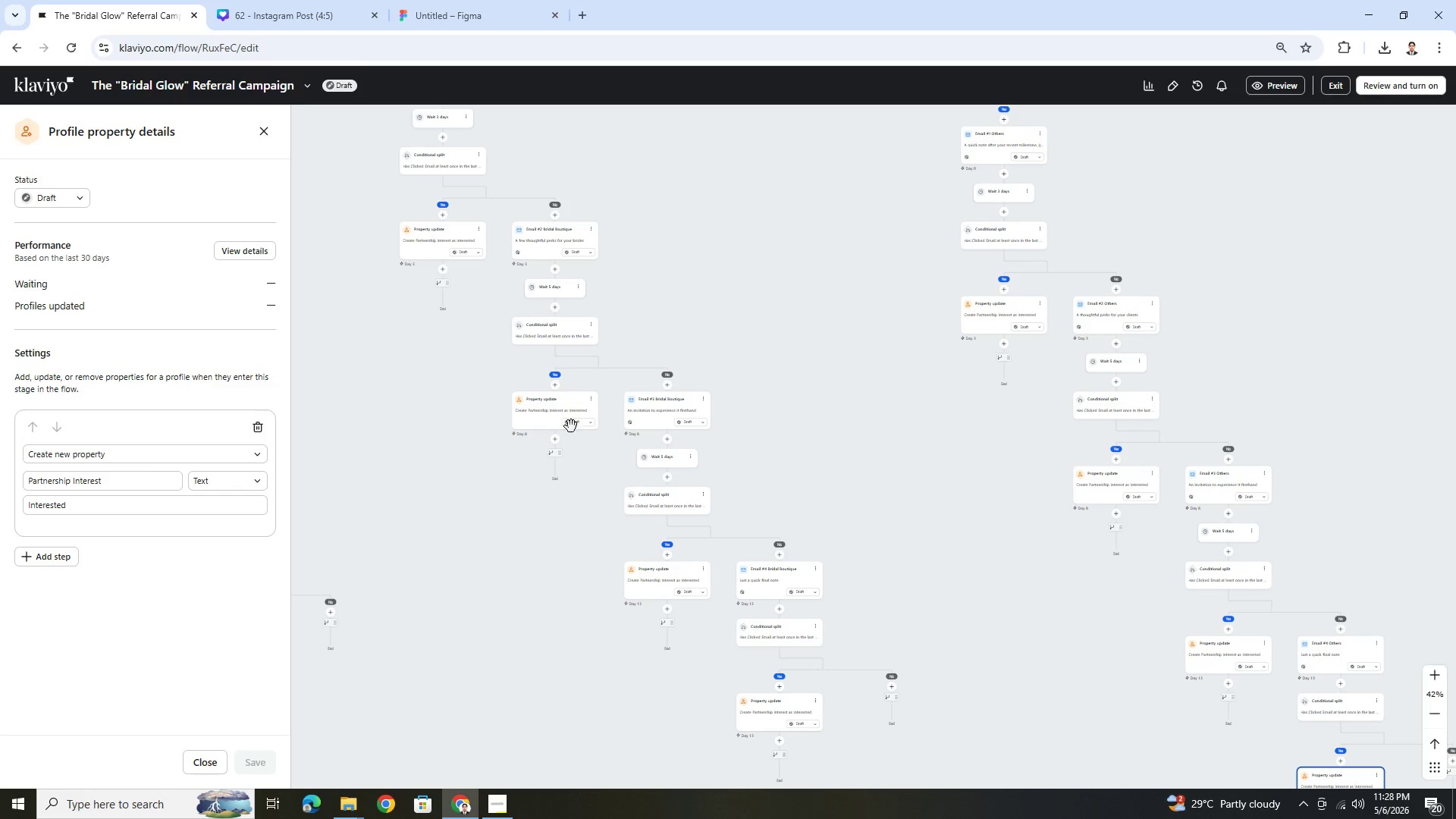 
left_click_drag(start_coordinate=[755, 313], to_coordinate=[861, 364])
 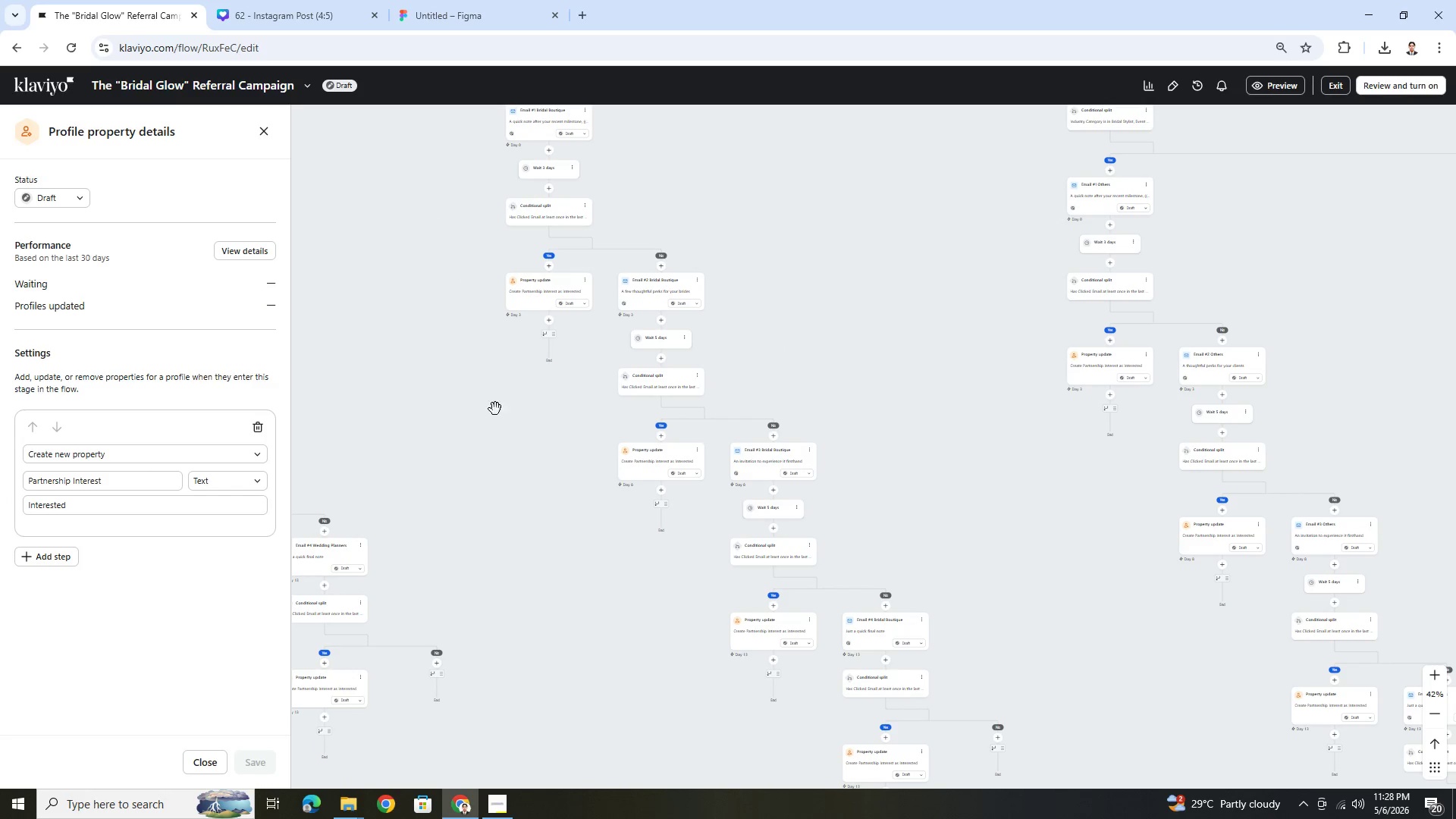 
left_click_drag(start_coordinate=[516, 472], to_coordinate=[985, 591])
 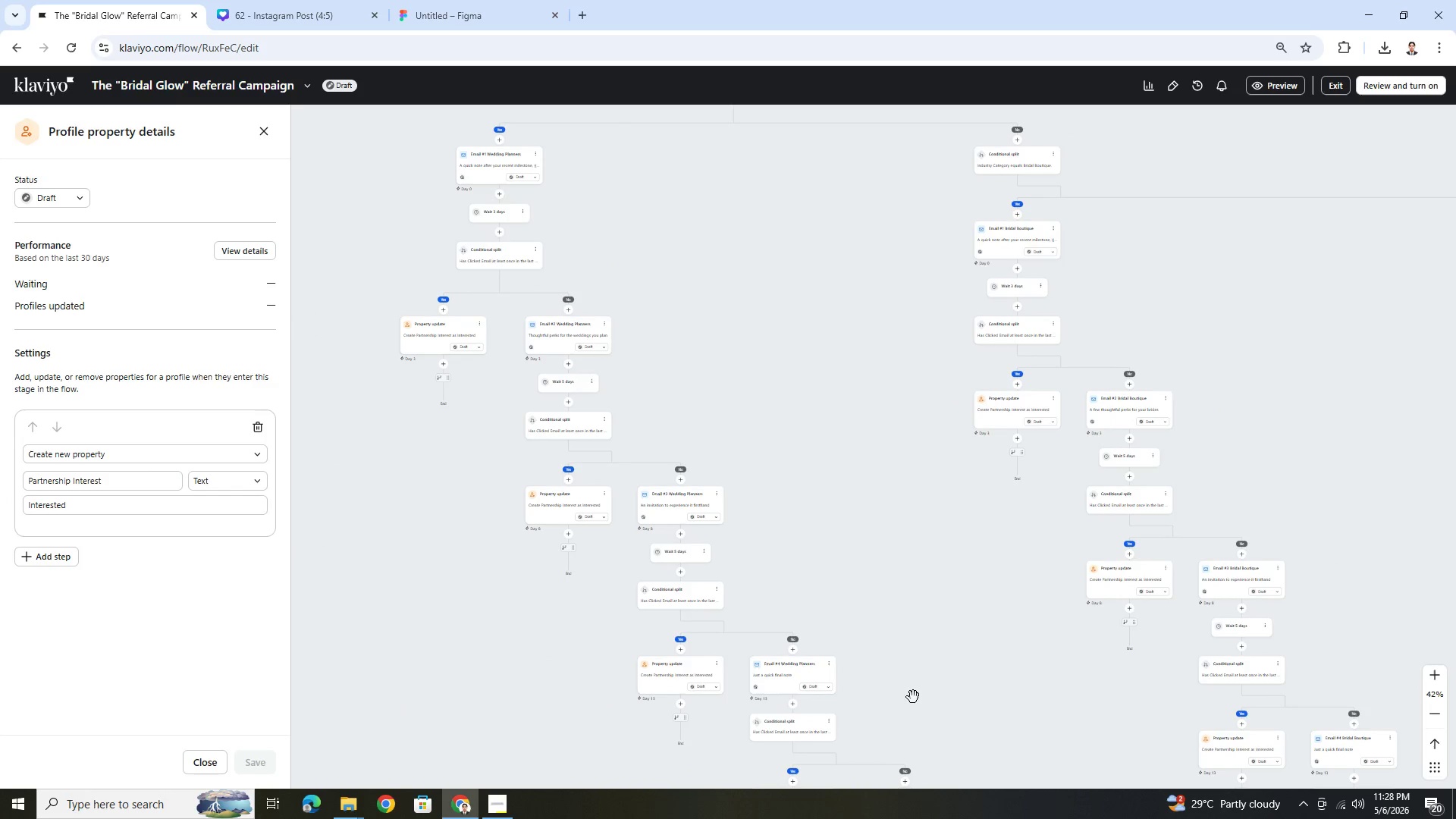 
left_click_drag(start_coordinate=[912, 701], to_coordinate=[862, 537])
 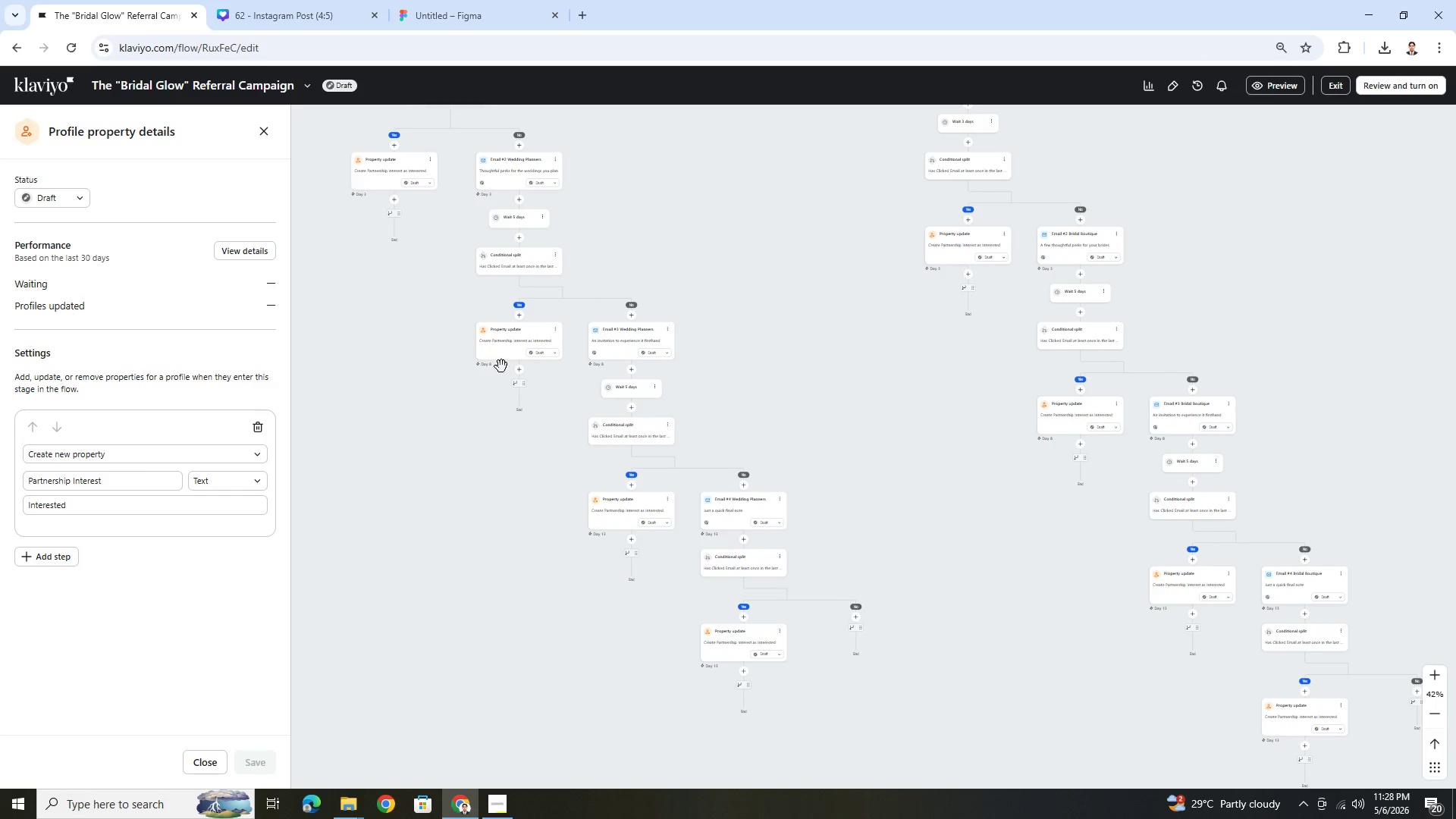 
left_click_drag(start_coordinate=[689, 249], to_coordinate=[871, 410])
 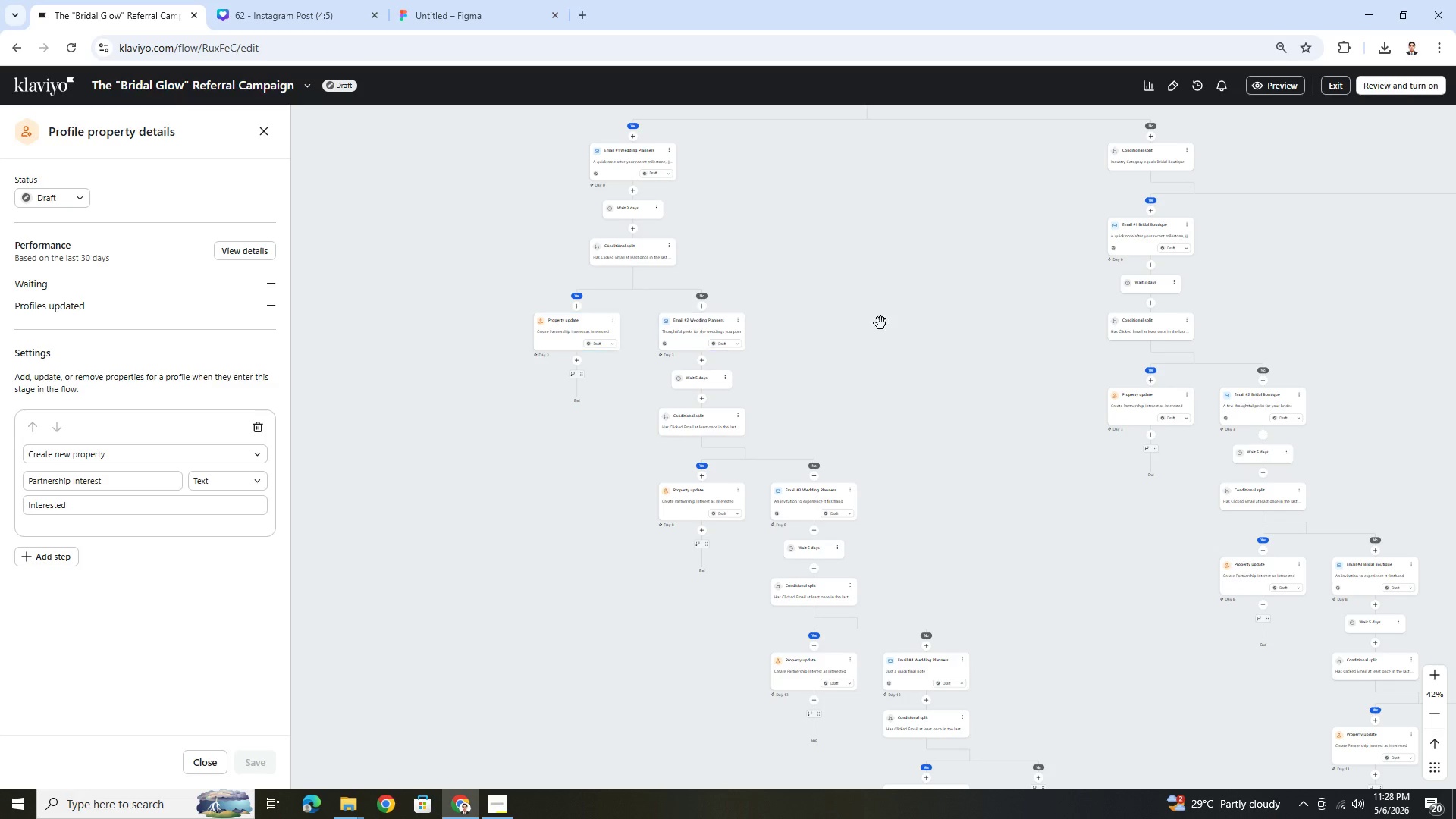 
left_click_drag(start_coordinate=[896, 315], to_coordinate=[871, 441])
 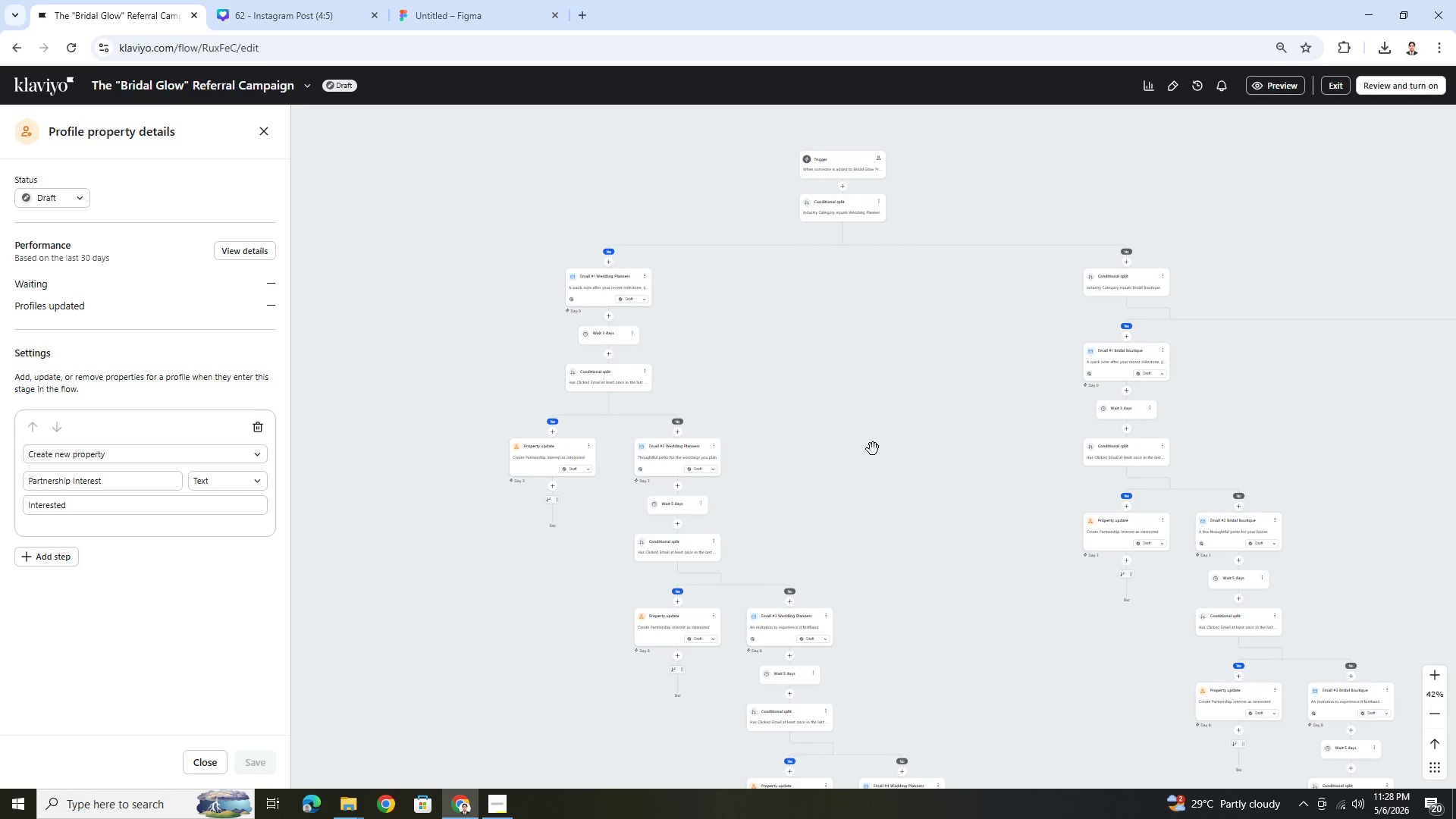 
hold_key(key=ControlLeft, duration=0.47)
scroll: coordinate [874, 450], scroll_direction: down, amount: 2.0
 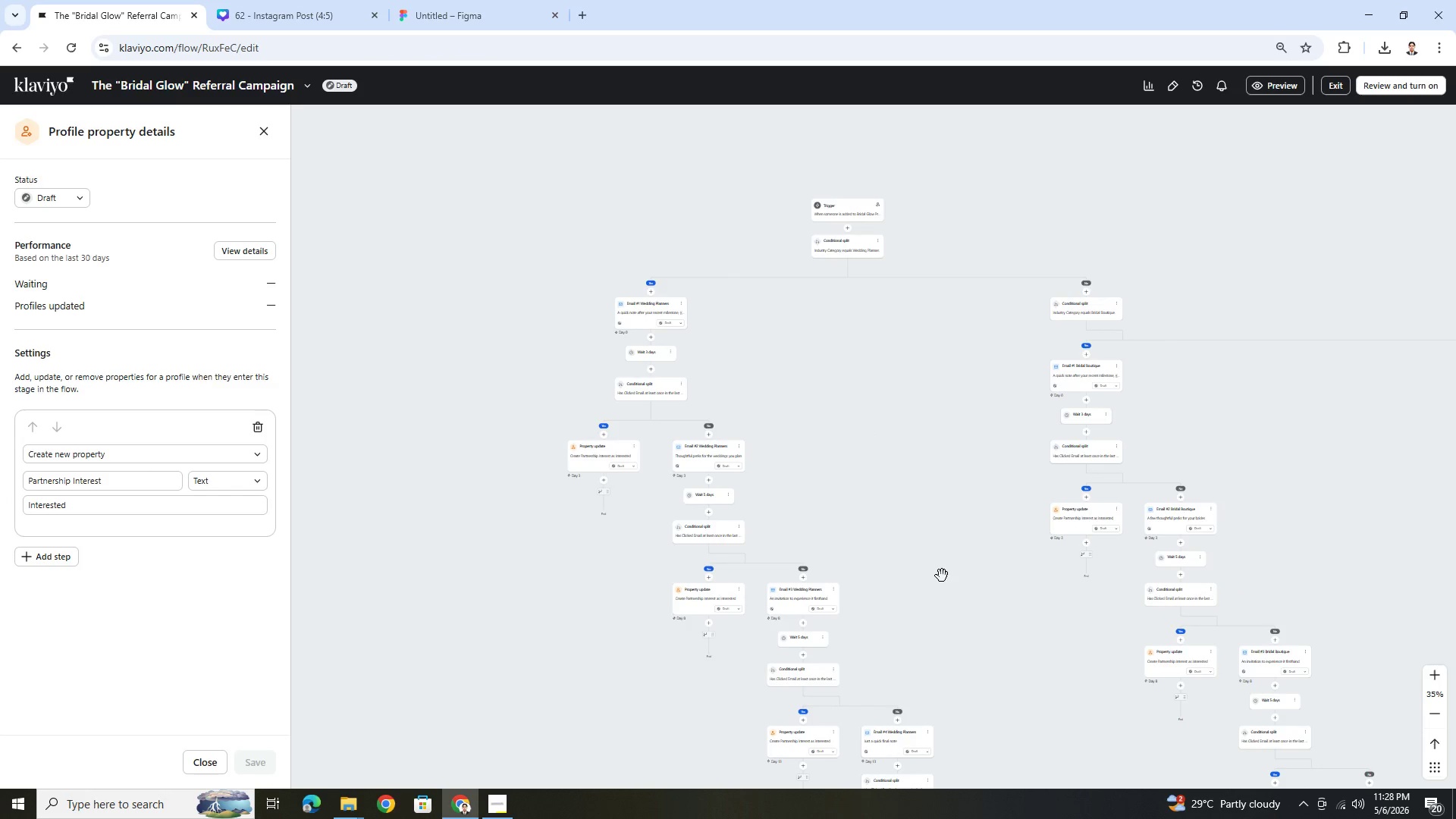 
left_click_drag(start_coordinate=[940, 578], to_coordinate=[745, 522])
 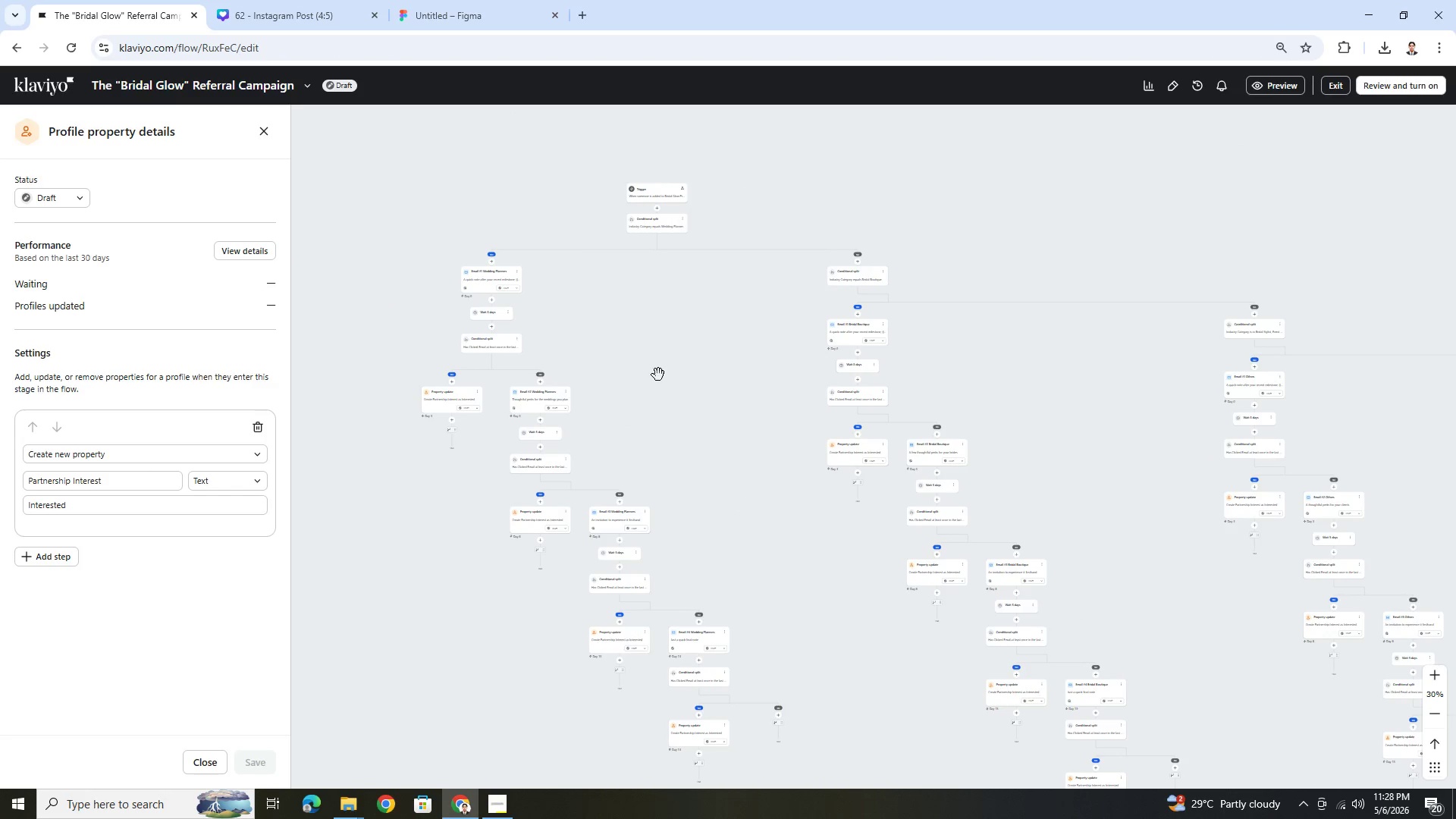 
hold_key(key=ControlLeft, duration=0.58)